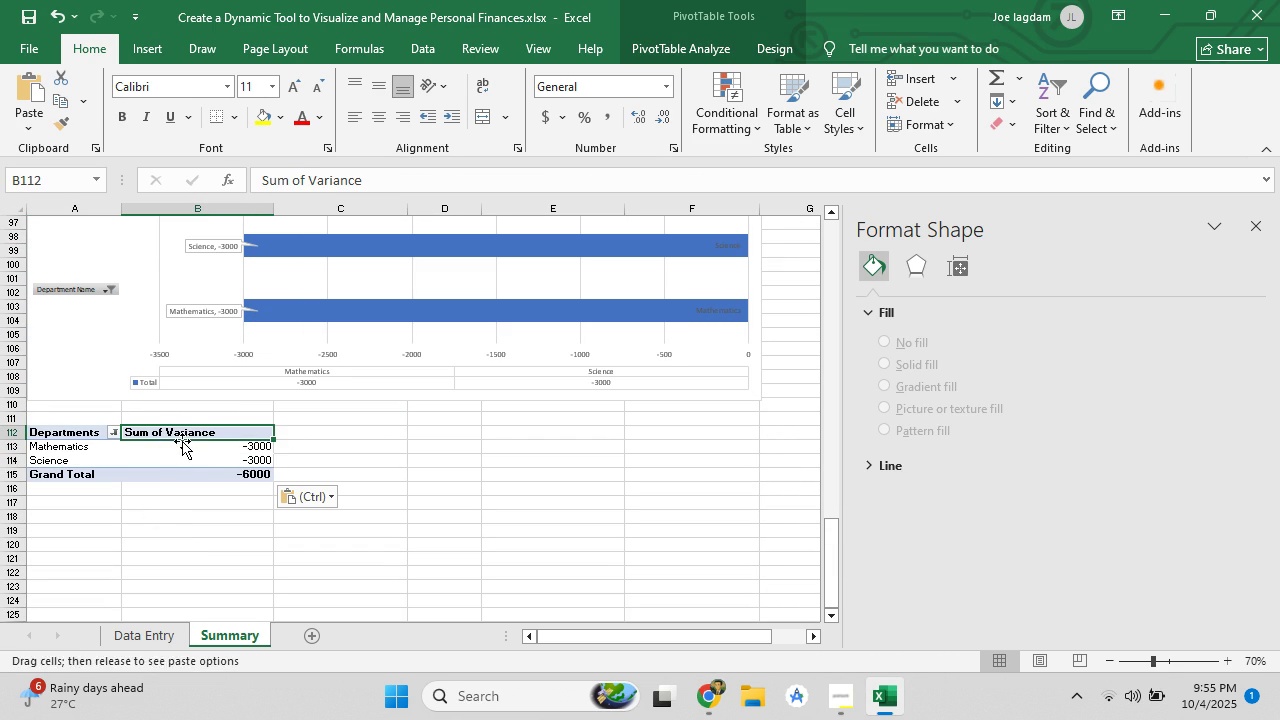 
right_click([182, 441])
 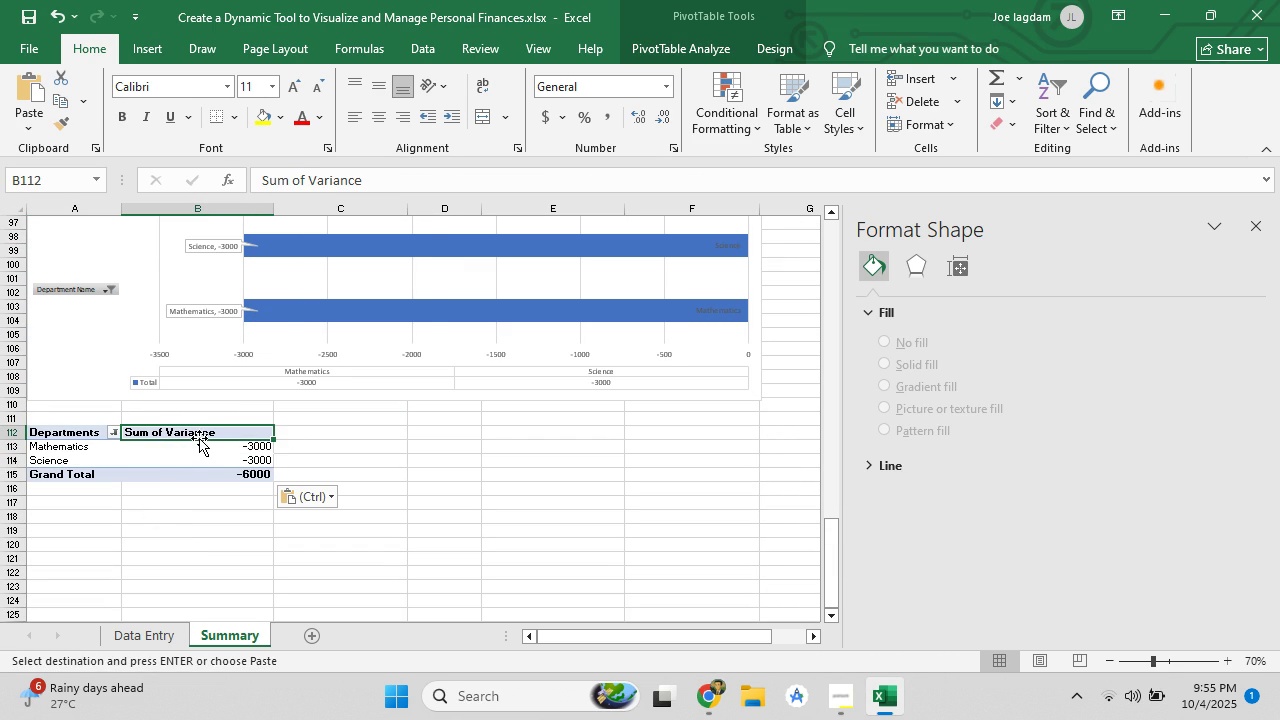 
right_click([199, 438])
 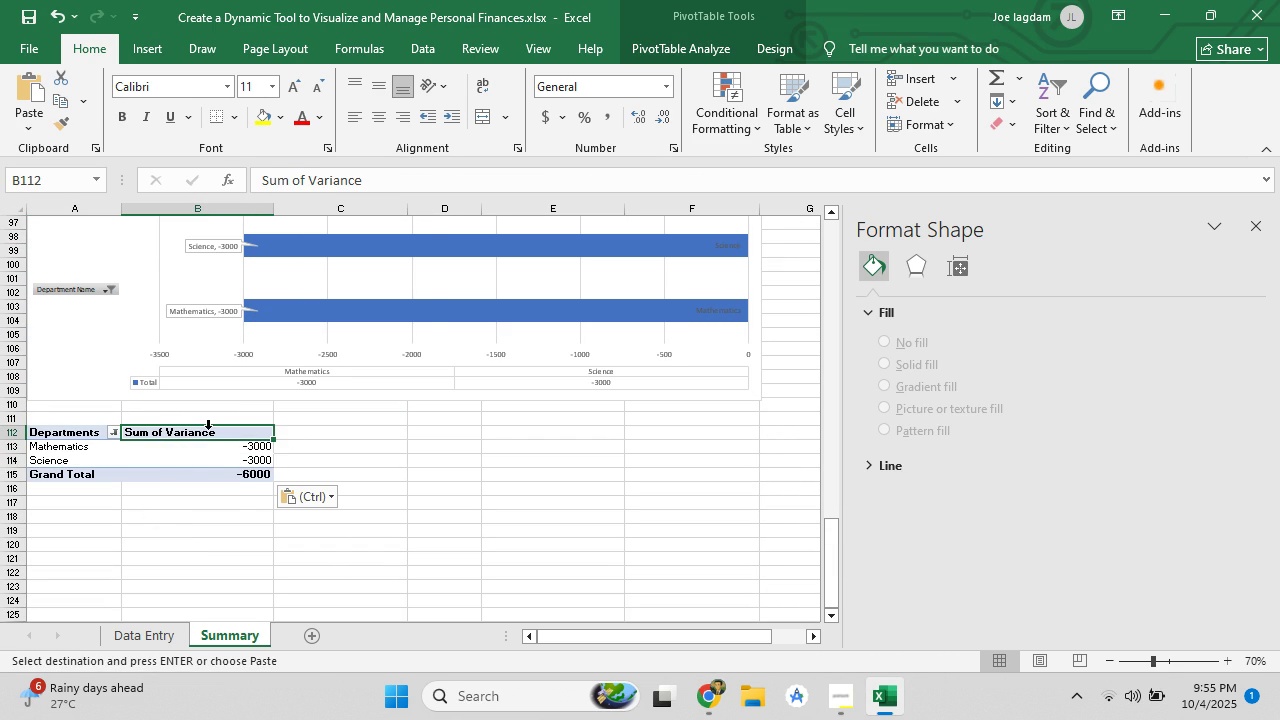 
right_click([208, 429])
 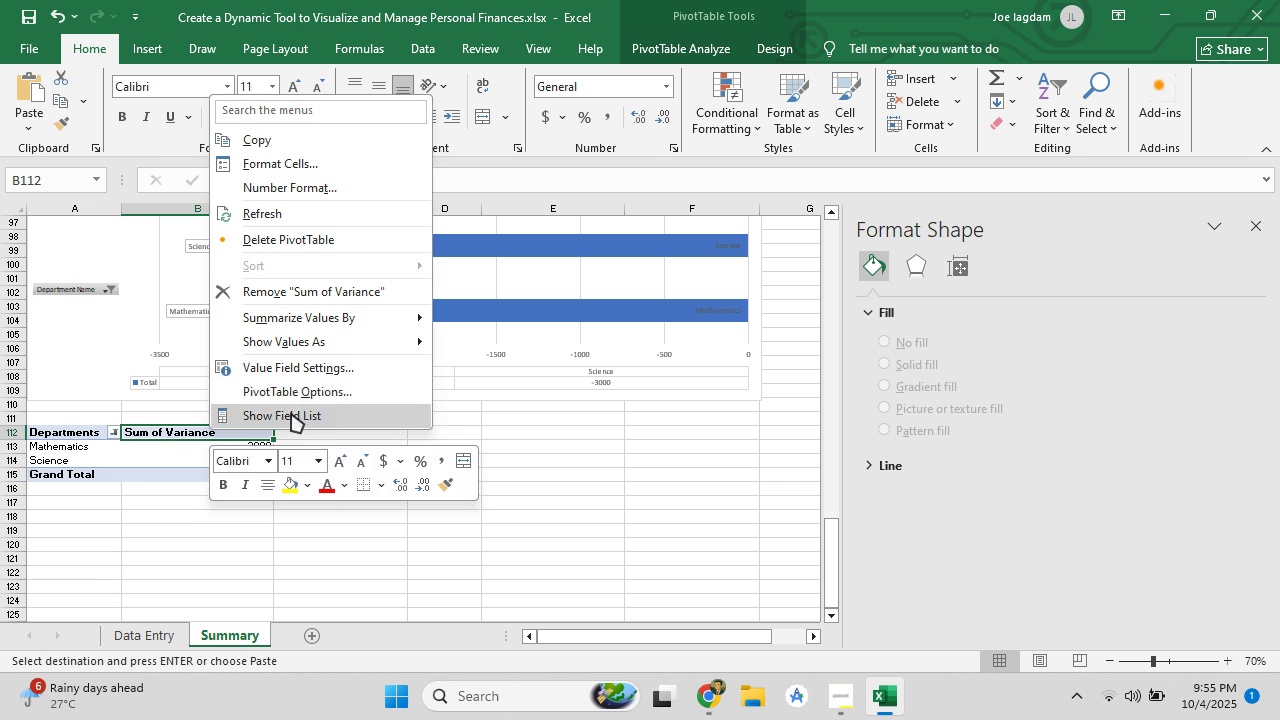 
left_click([291, 413])
 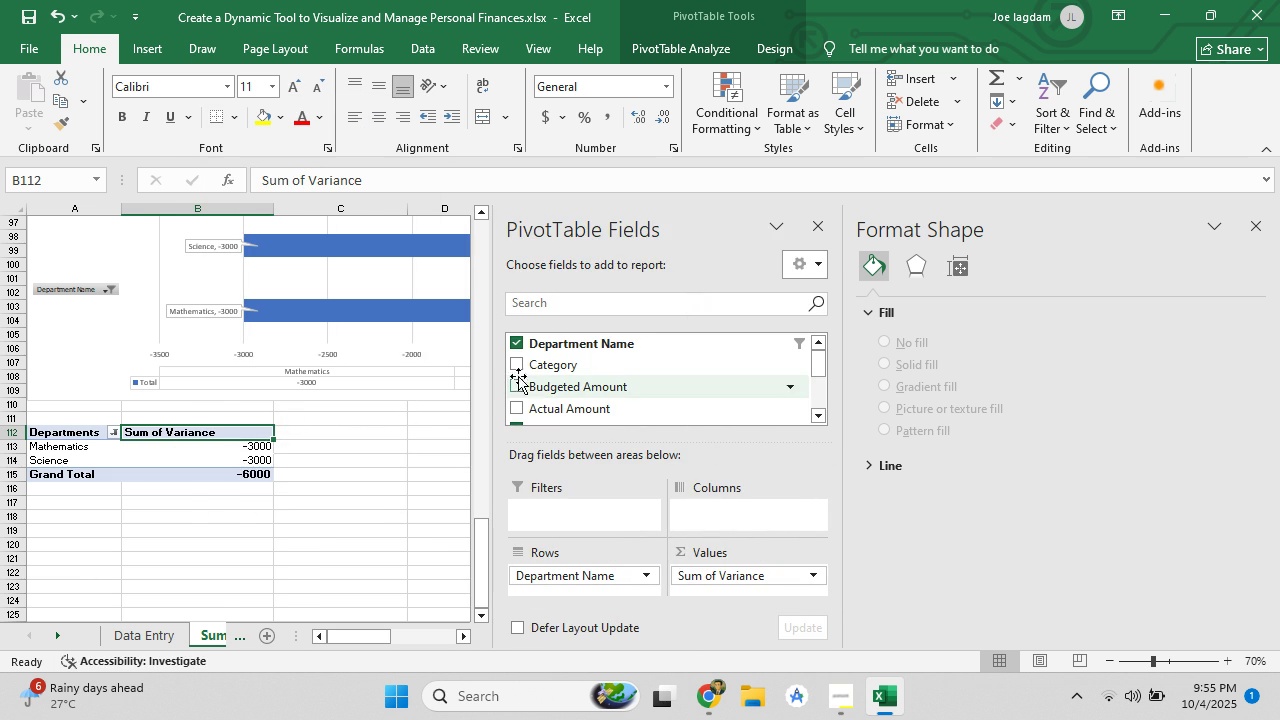 
left_click([519, 372])
 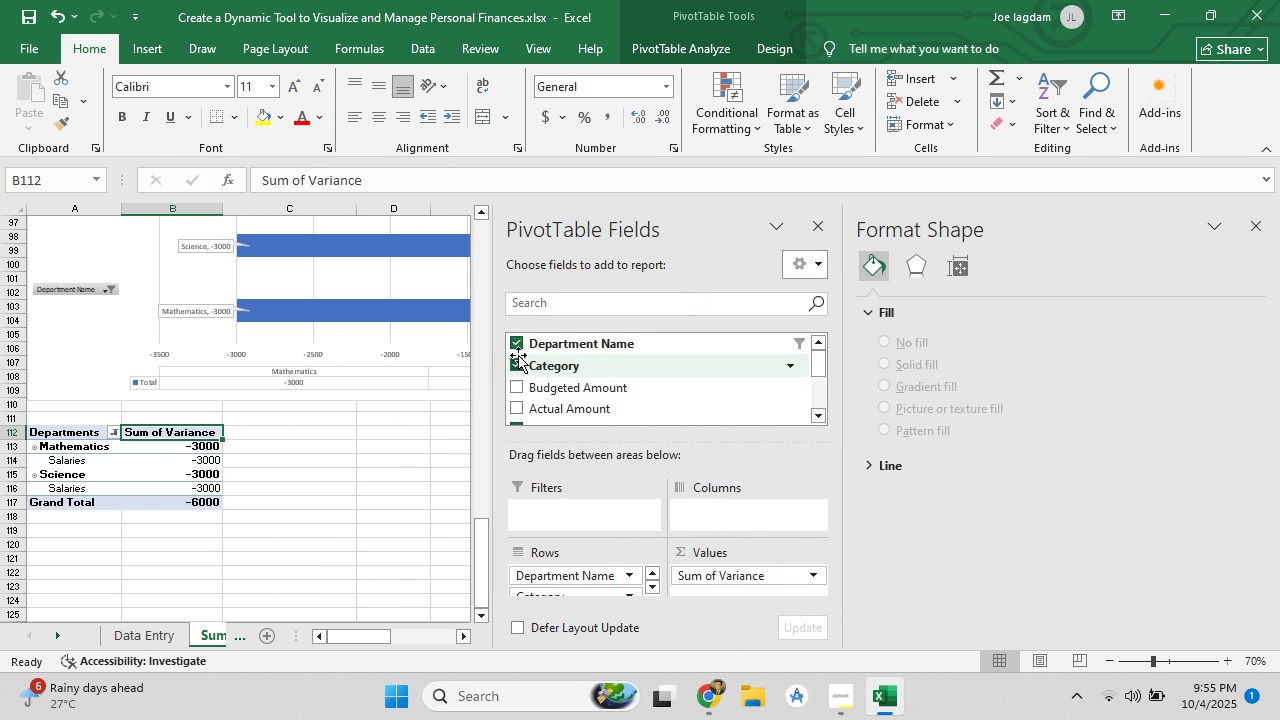 
left_click([515, 346])
 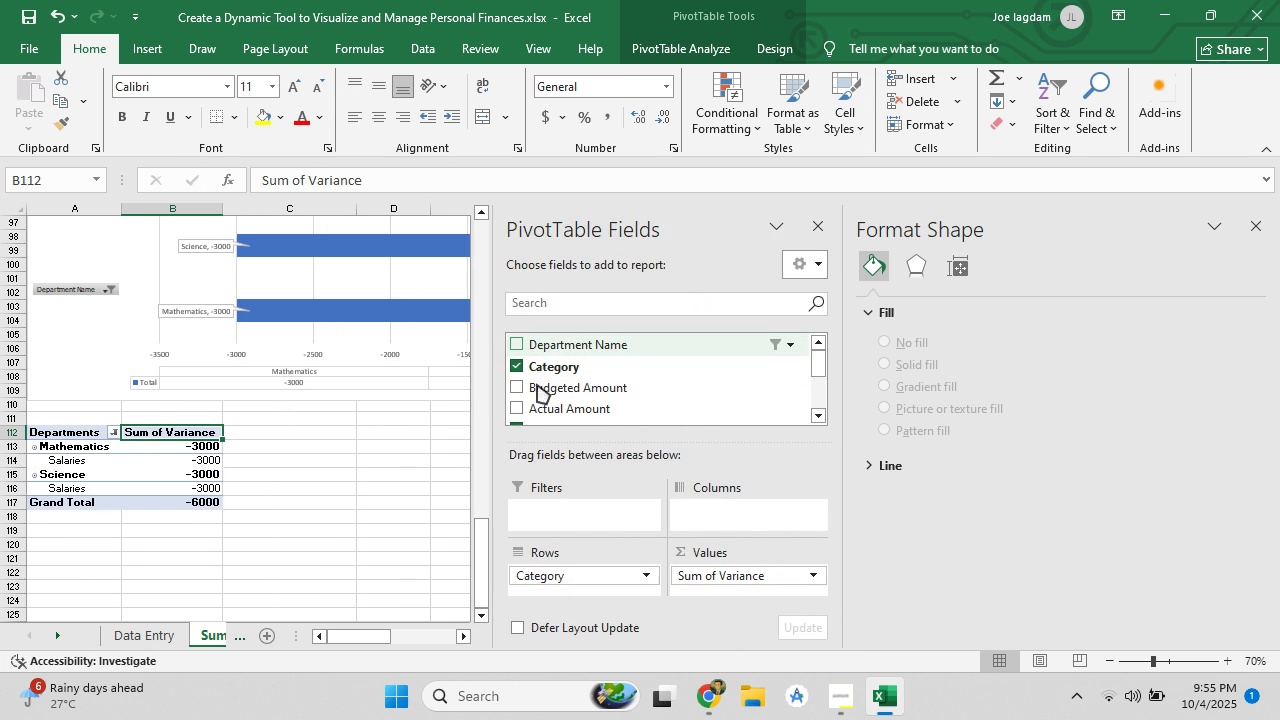 
scroll: coordinate [569, 526], scroll_direction: down, amount: 3.0
 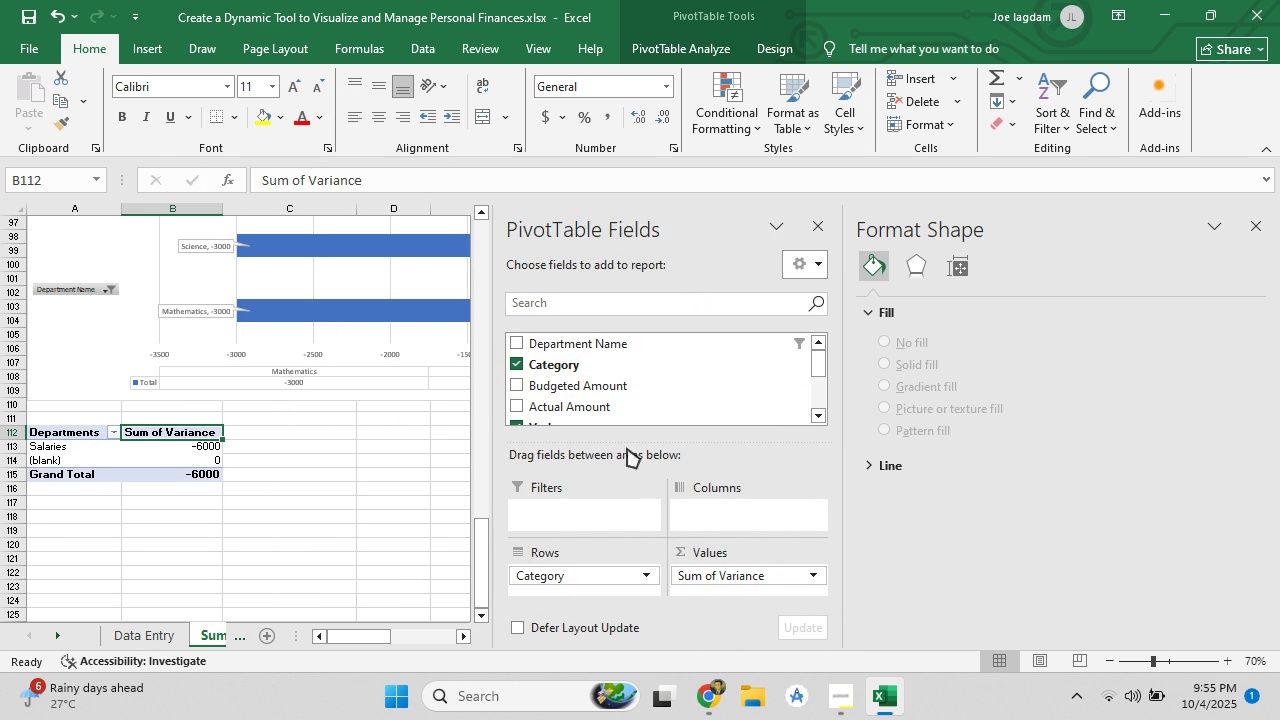 
mouse_move([572, 397])
 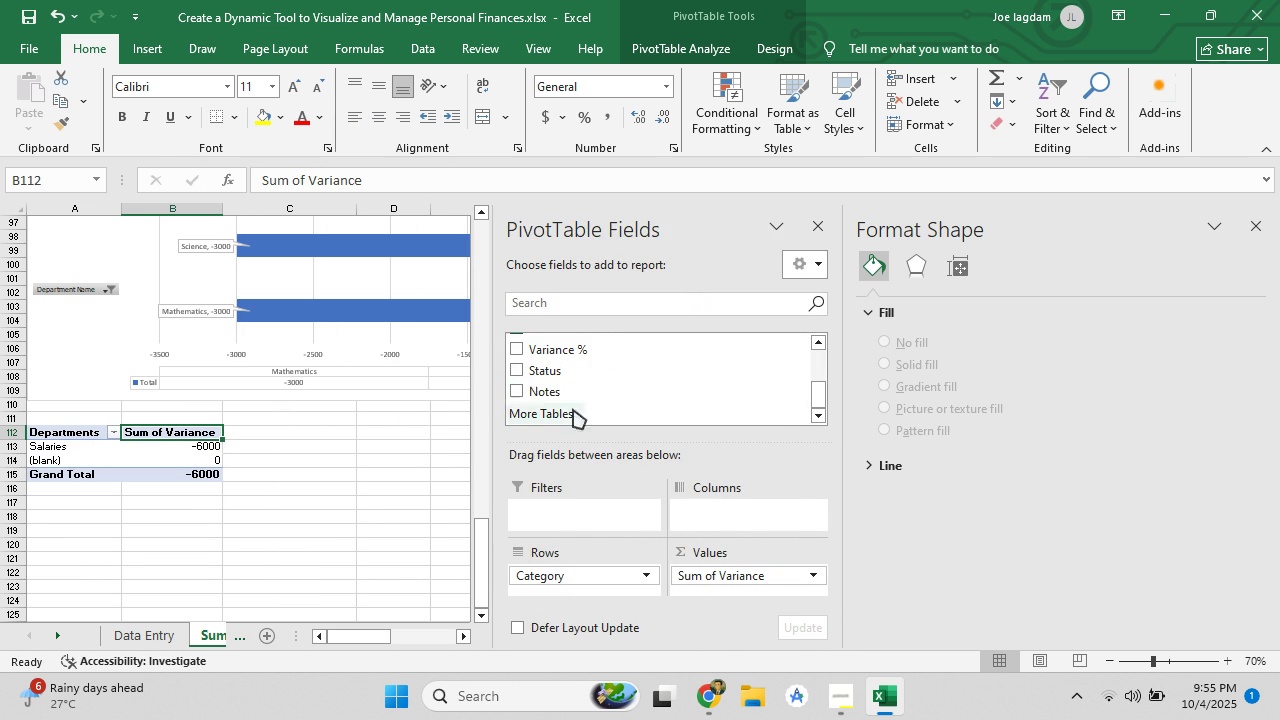 
scroll: coordinate [556, 406], scroll_direction: down, amount: 3.0
 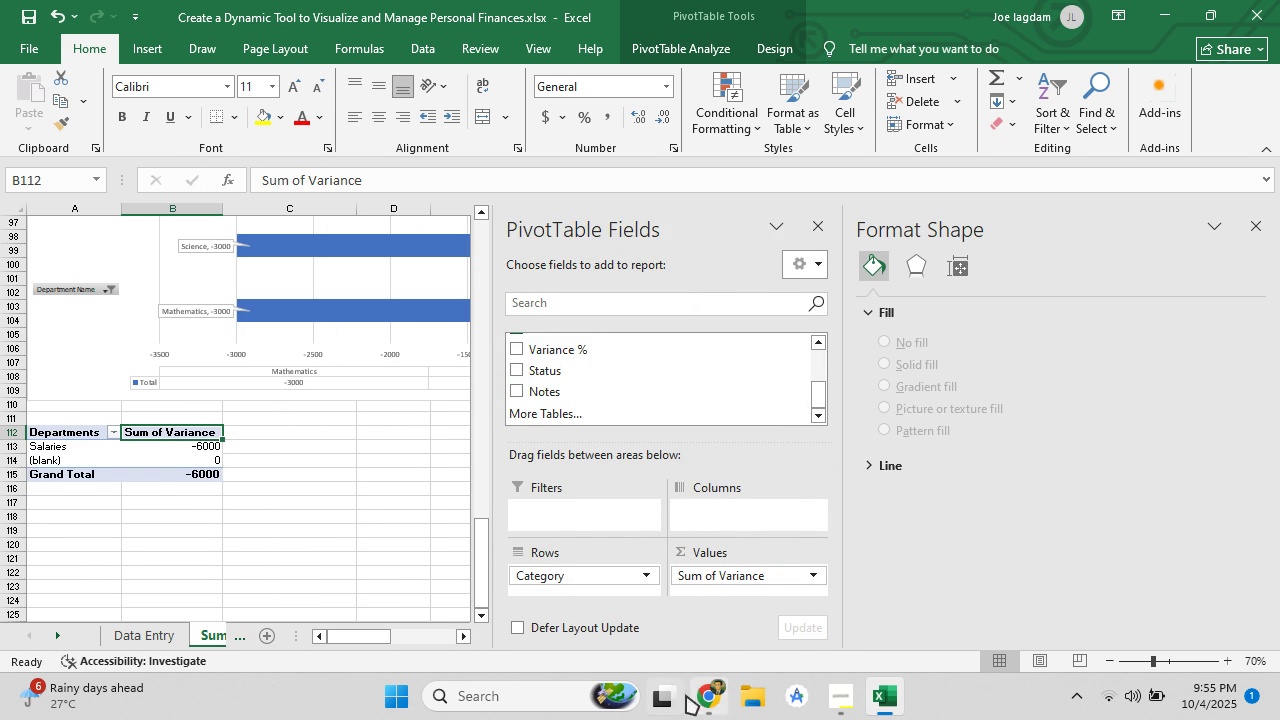 
left_click([710, 693])
 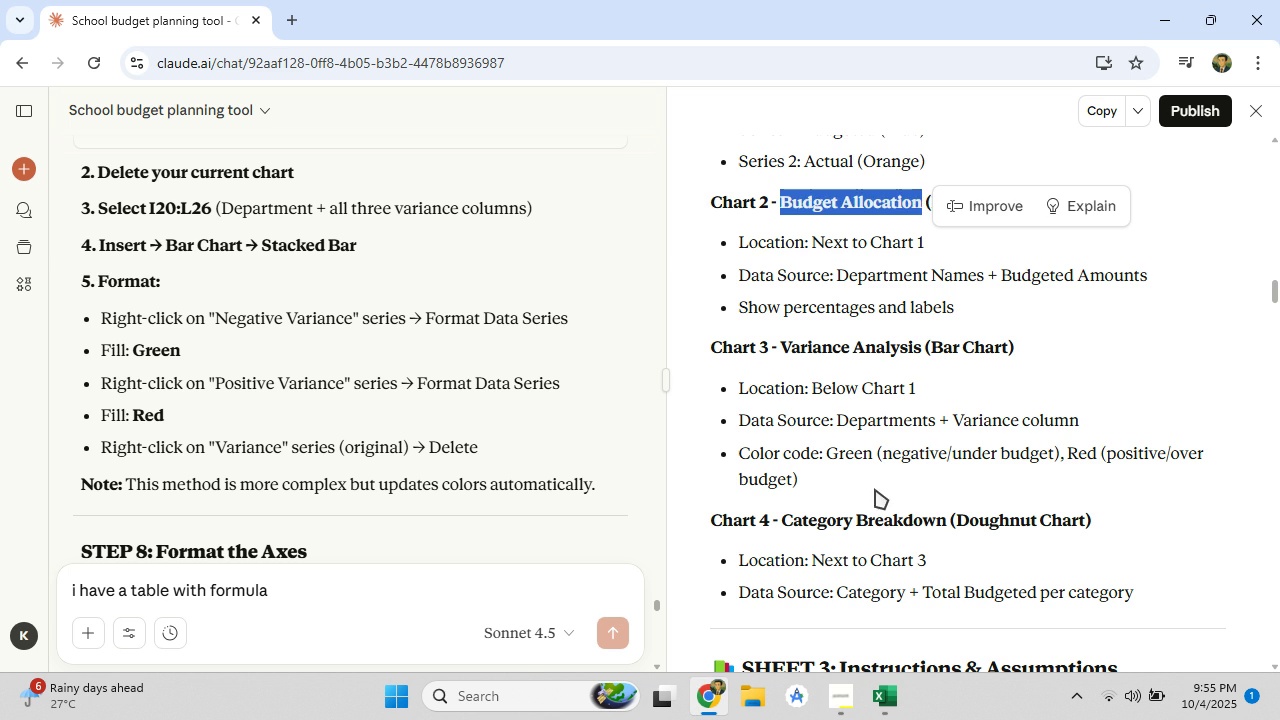 
scroll: coordinate [875, 489], scroll_direction: down, amount: 2.0
 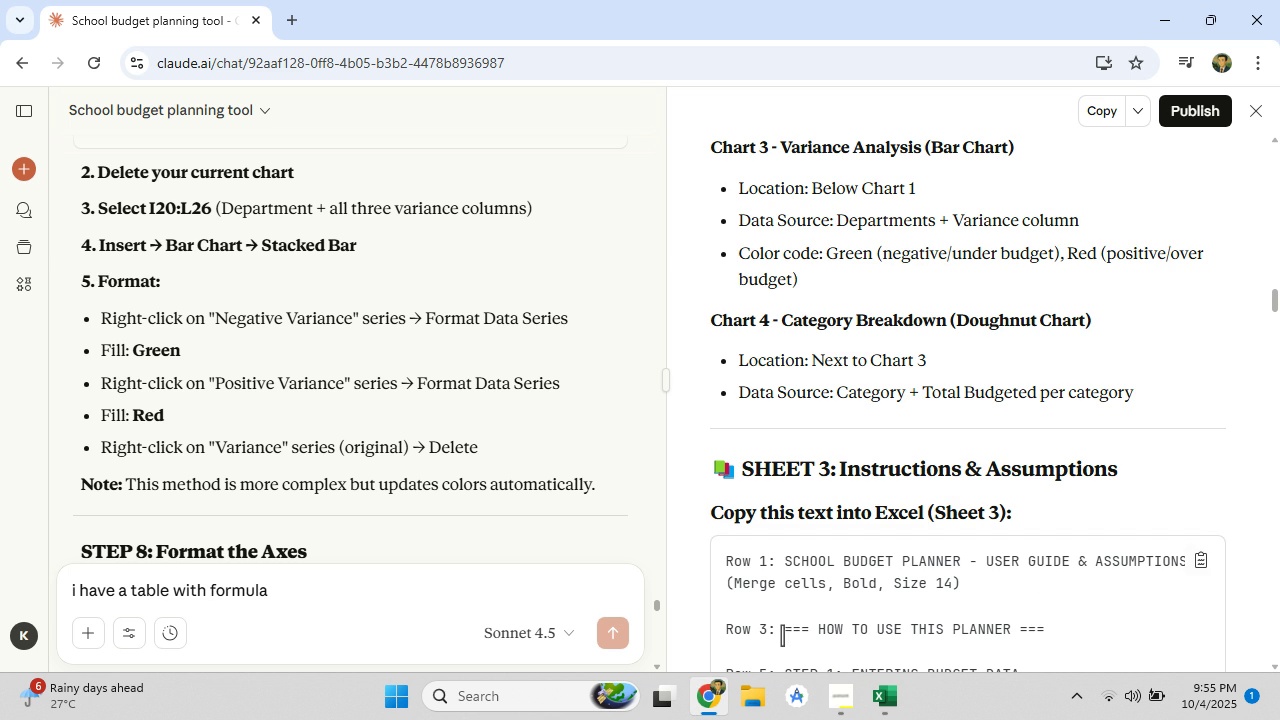 
left_click([880, 683])
 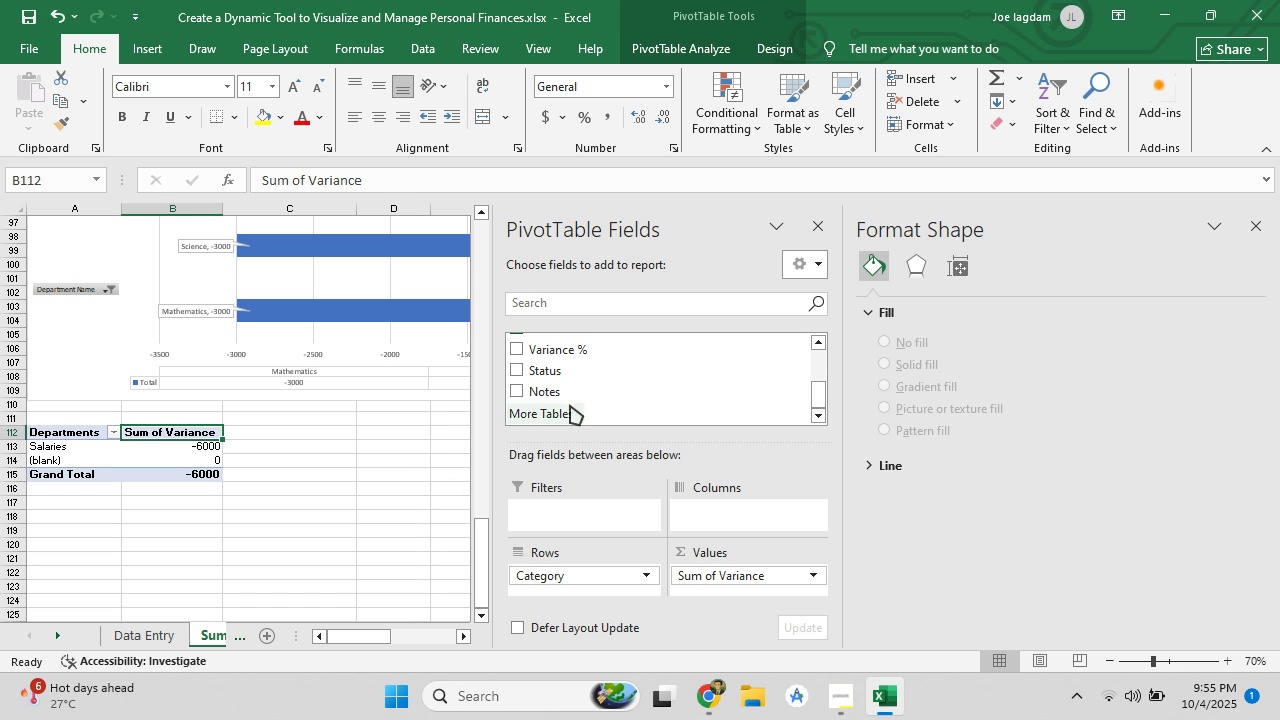 
scroll: coordinate [582, 385], scroll_direction: up, amount: 2.0
 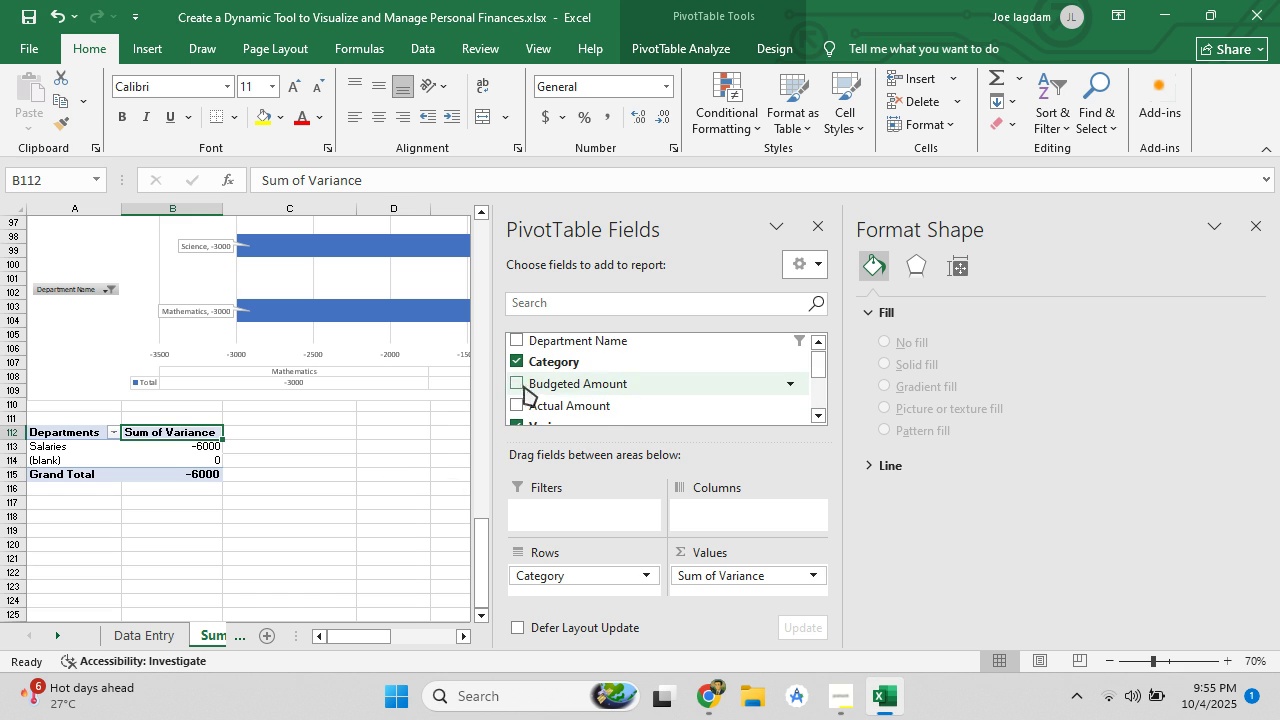 
left_click([521, 387])
 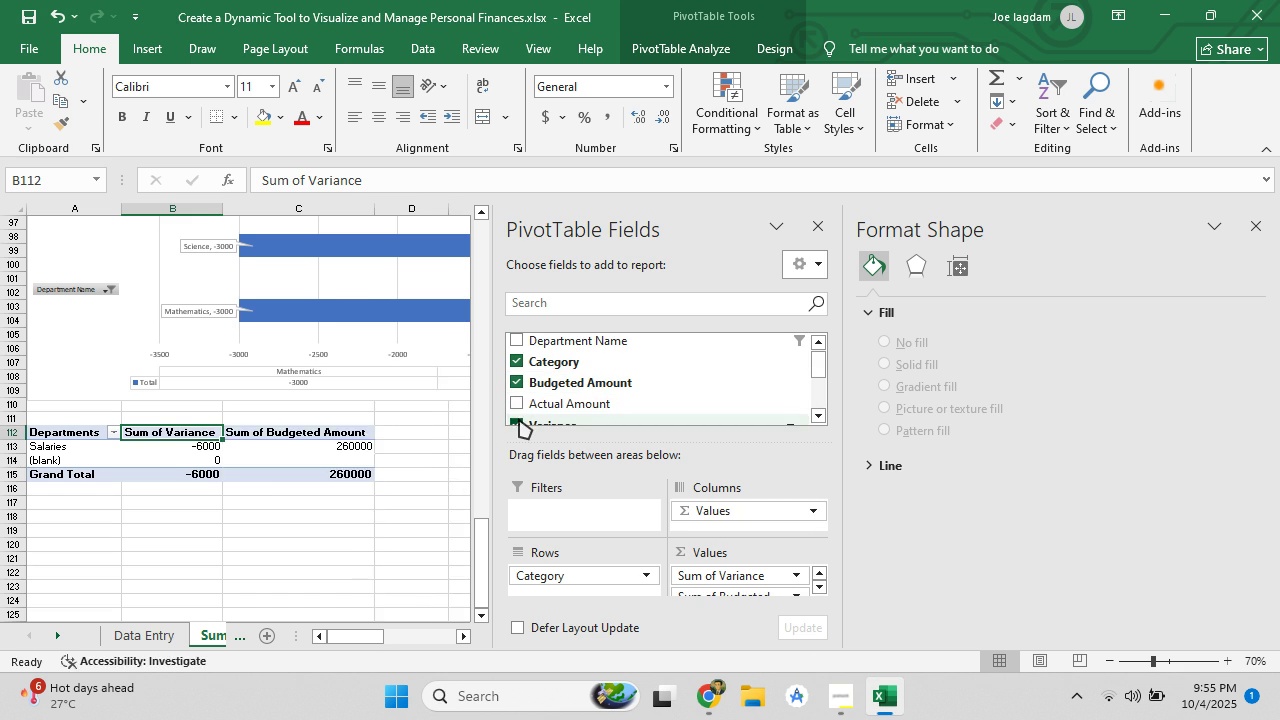 
left_click([519, 419])
 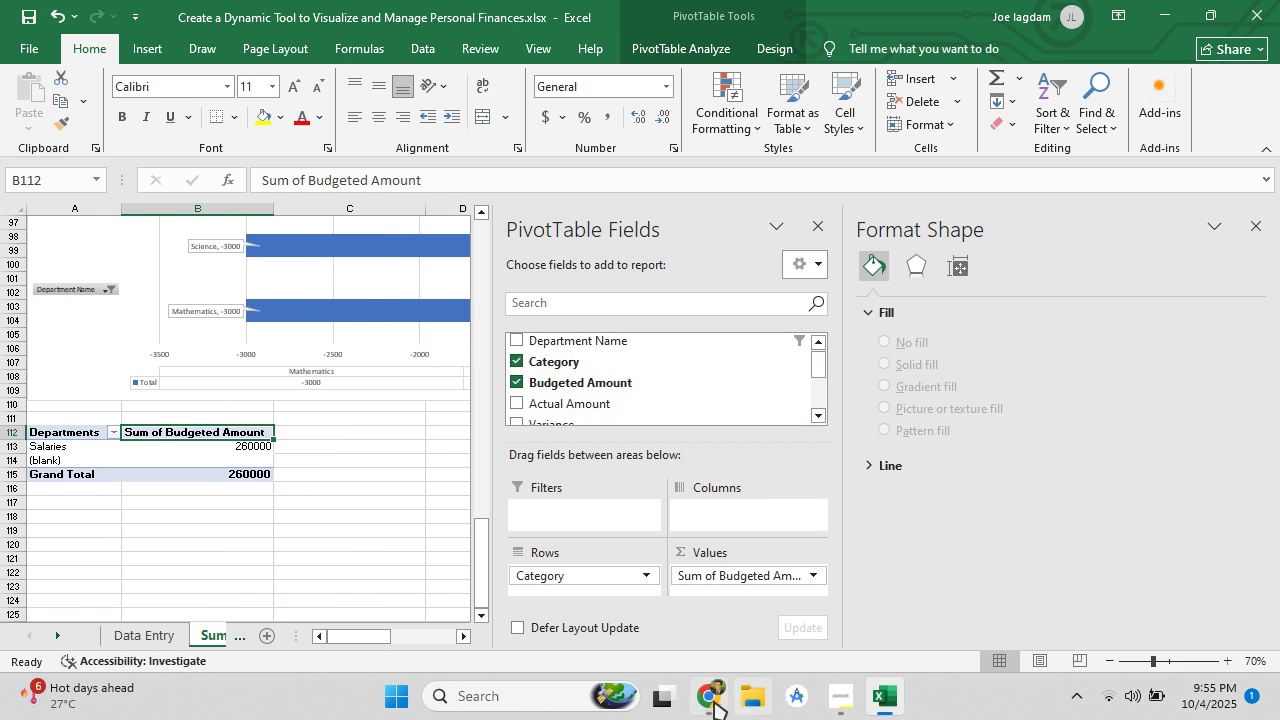 
left_click([710, 701])
 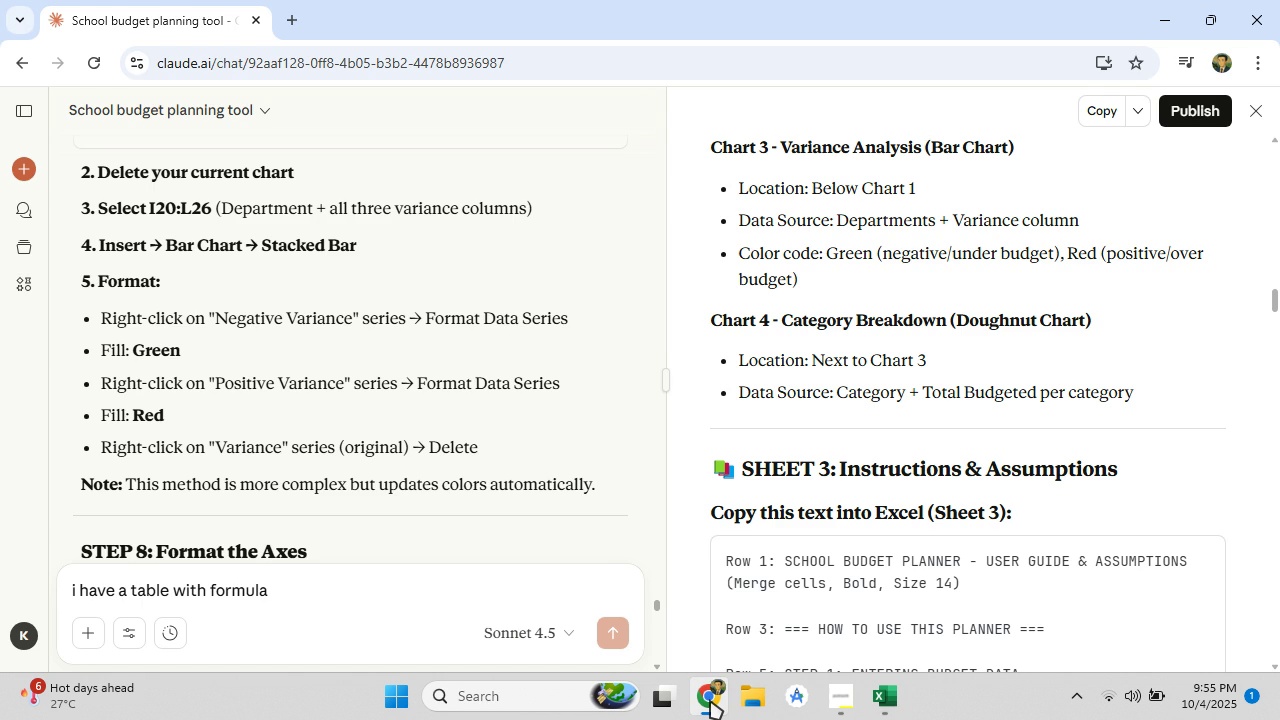 
left_click([710, 700])
 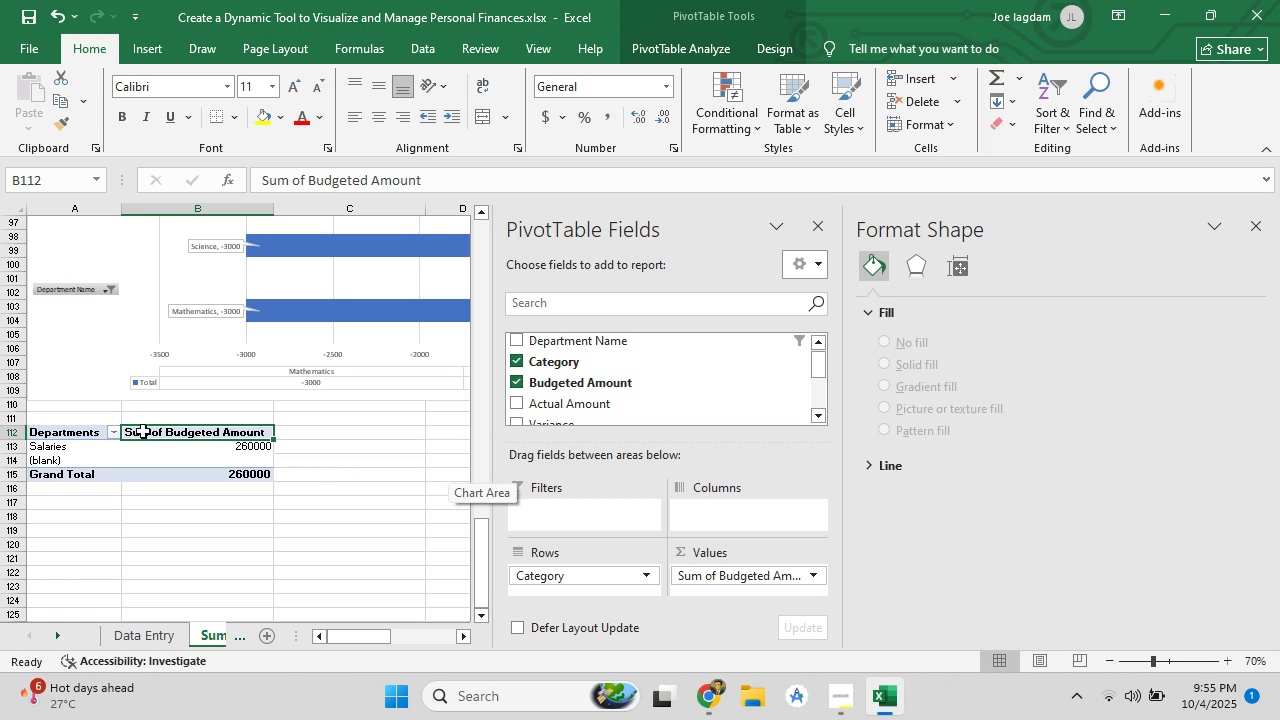 
left_click([113, 428])
 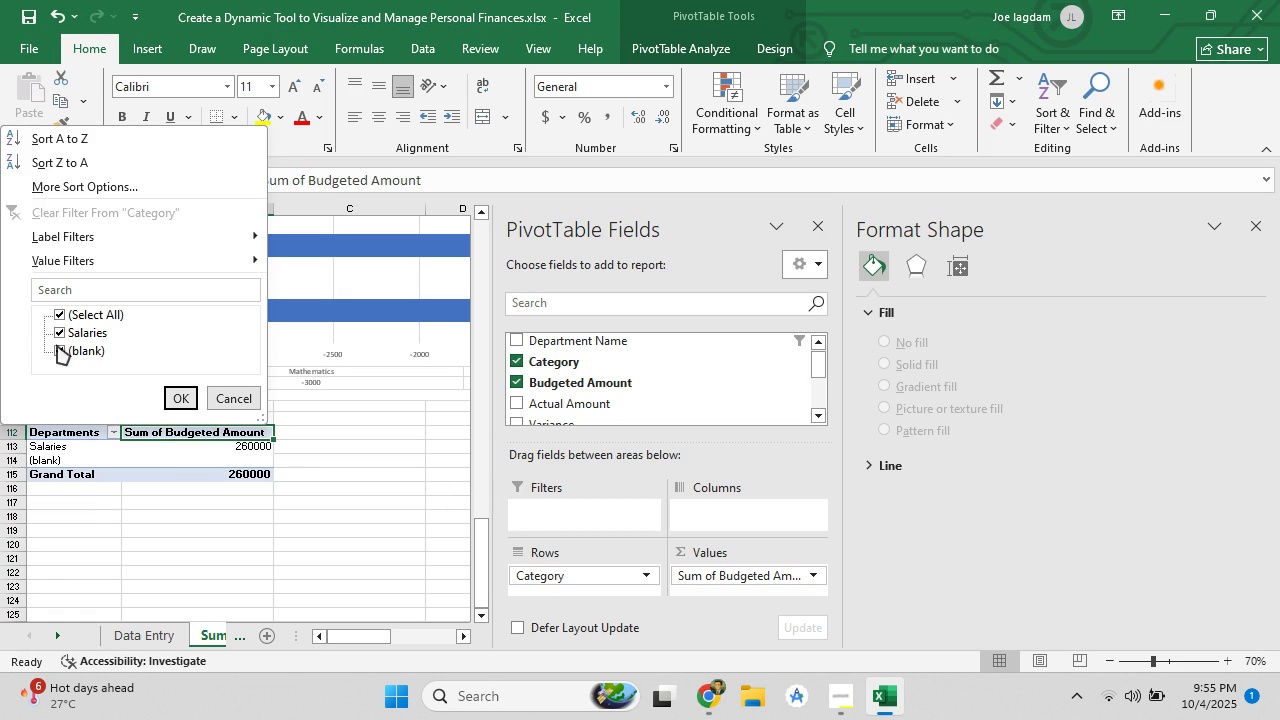 
left_click([57, 345])
 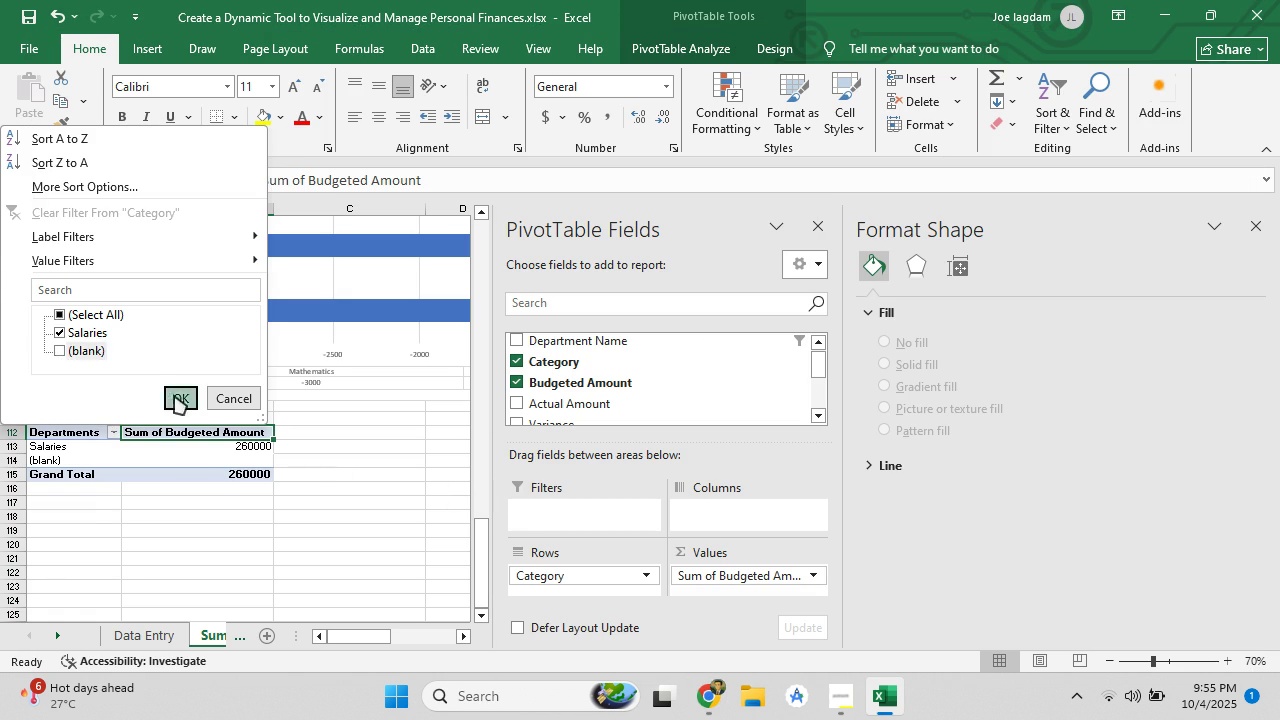 
left_click([174, 395])
 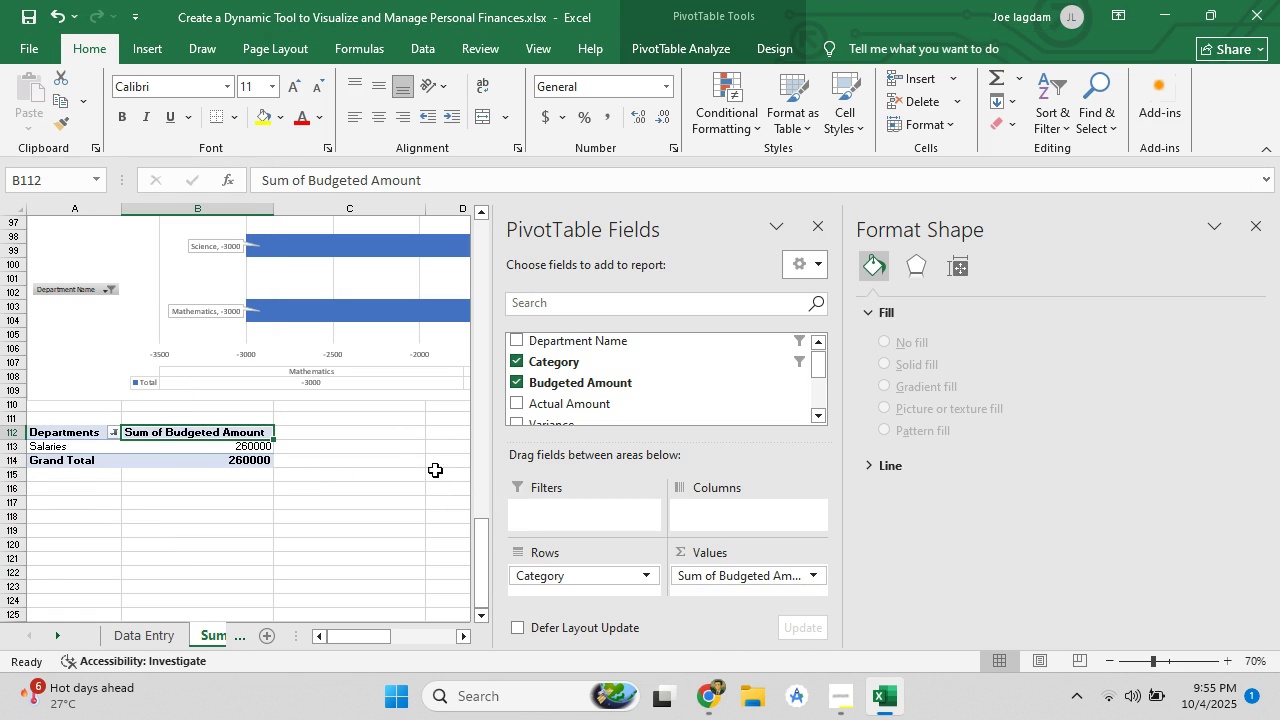 
left_click([413, 477])
 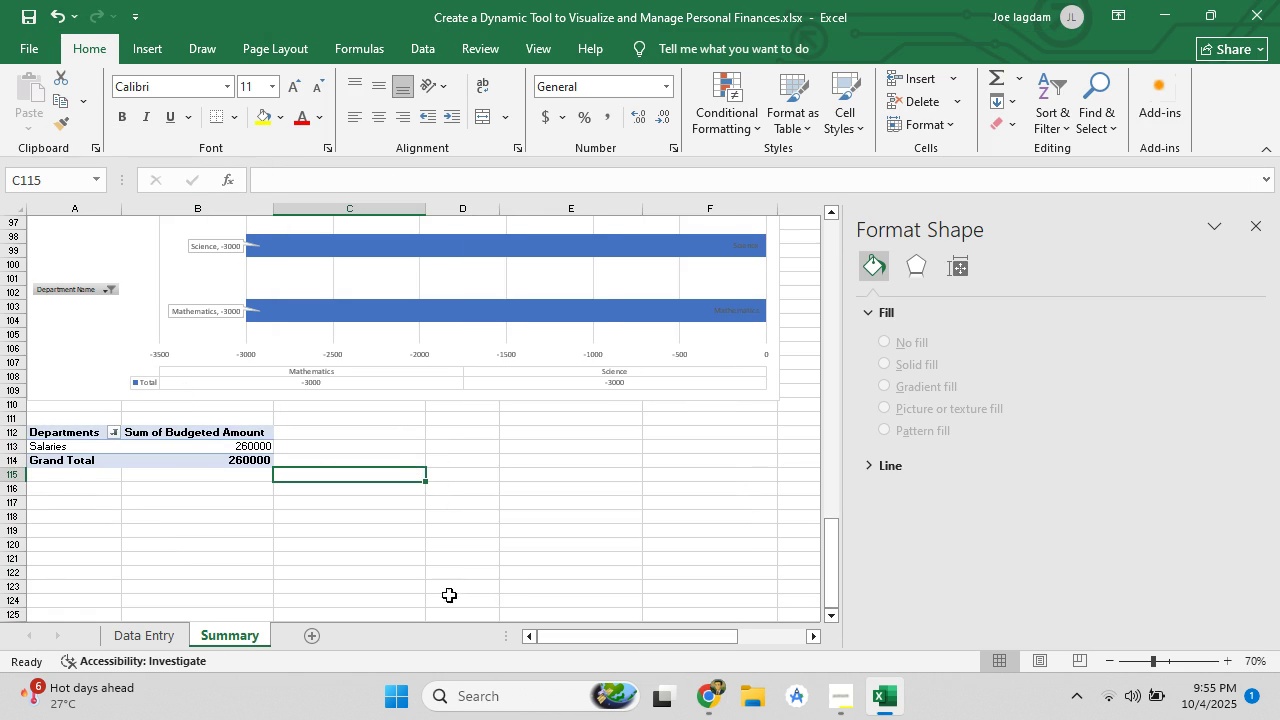 
scroll: coordinate [360, 486], scroll_direction: up, amount: 7.0
 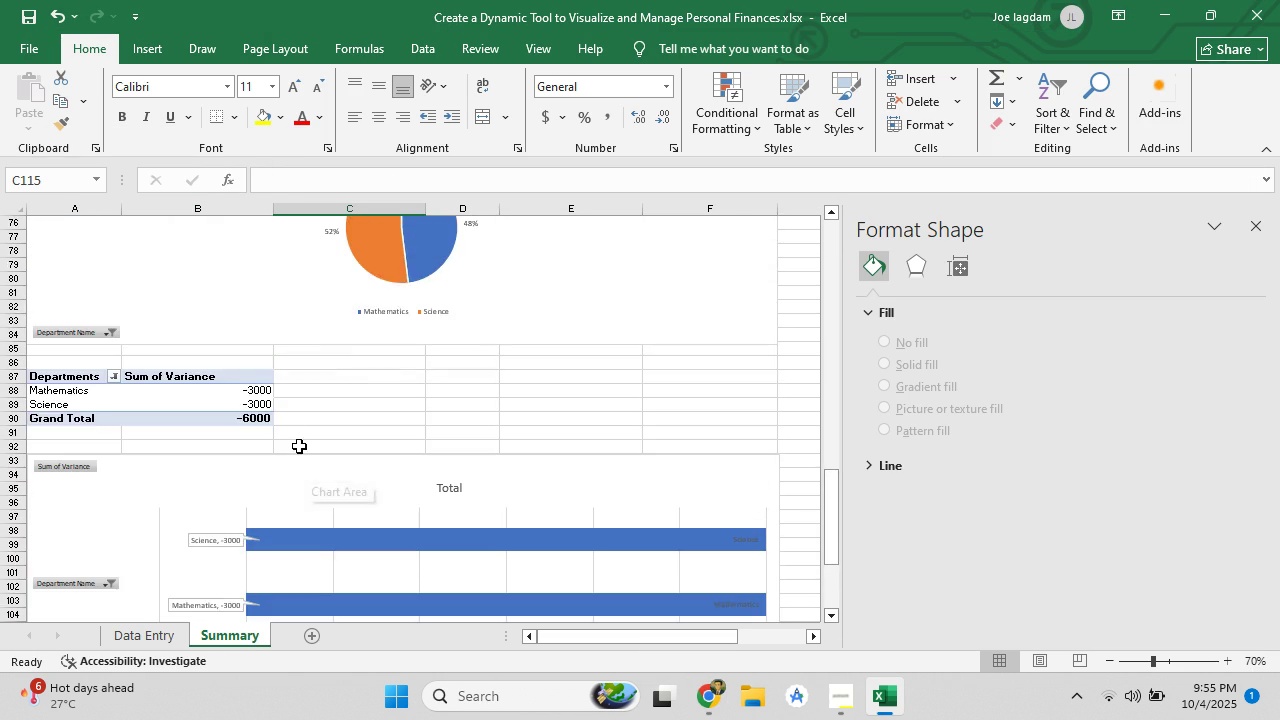 
scroll: coordinate [292, 425], scroll_direction: down, amount: 12.0
 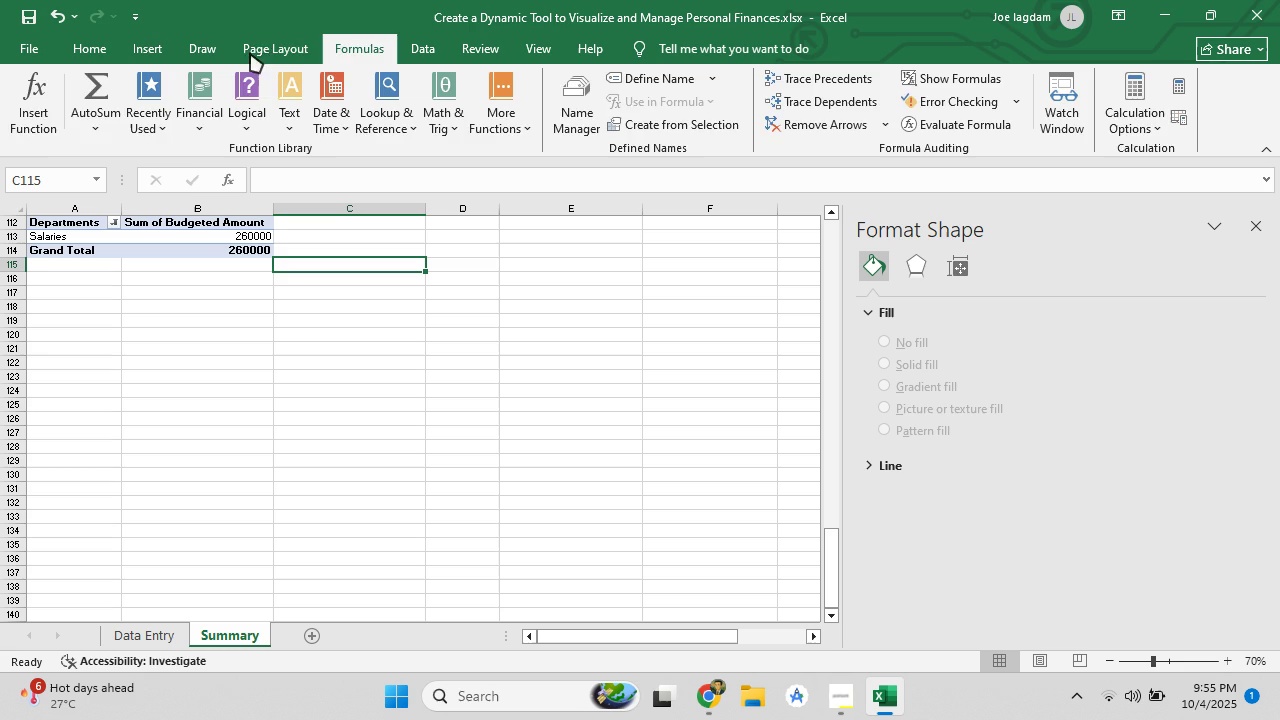 
left_click([235, 53])
 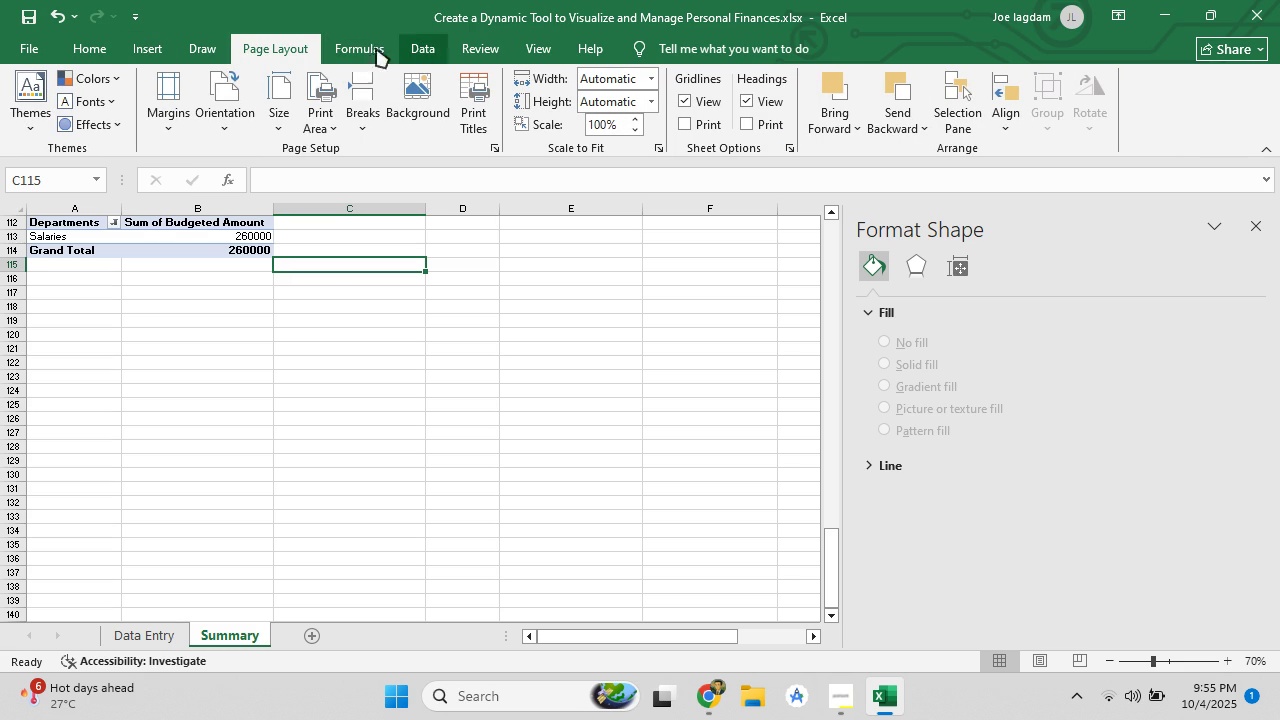 
left_click([186, 48])
 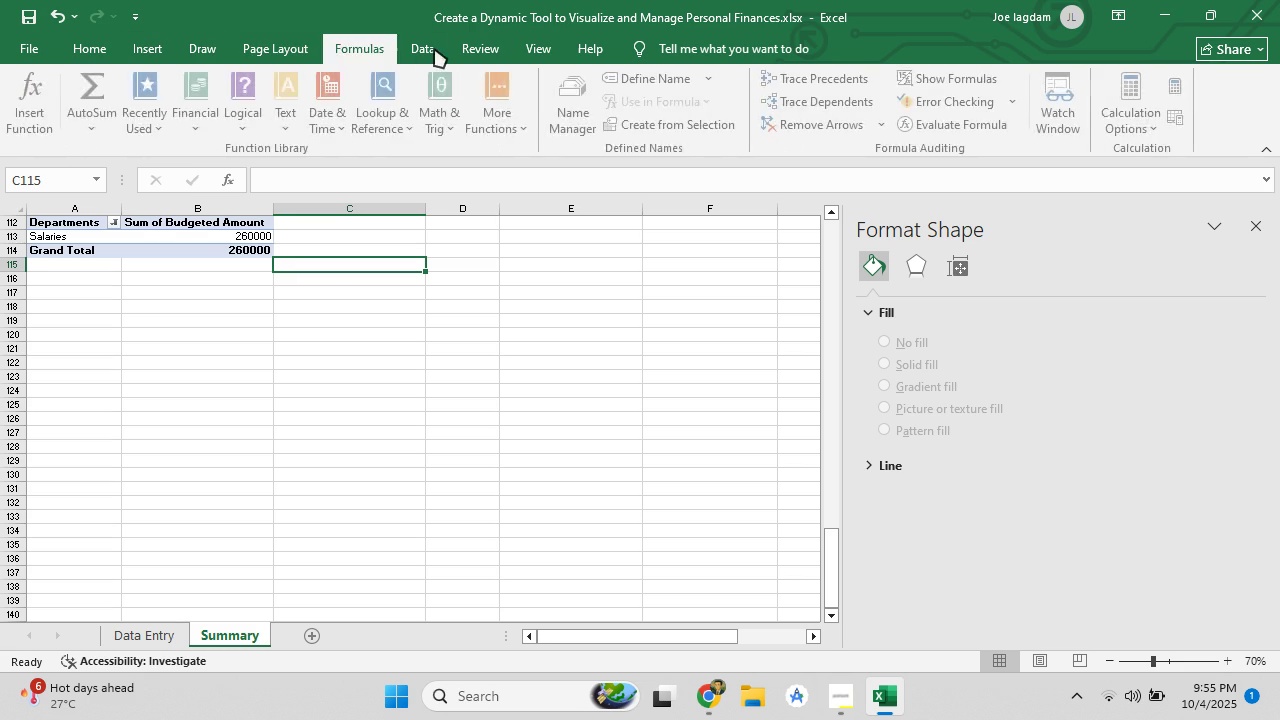 
double_click([435, 48])
 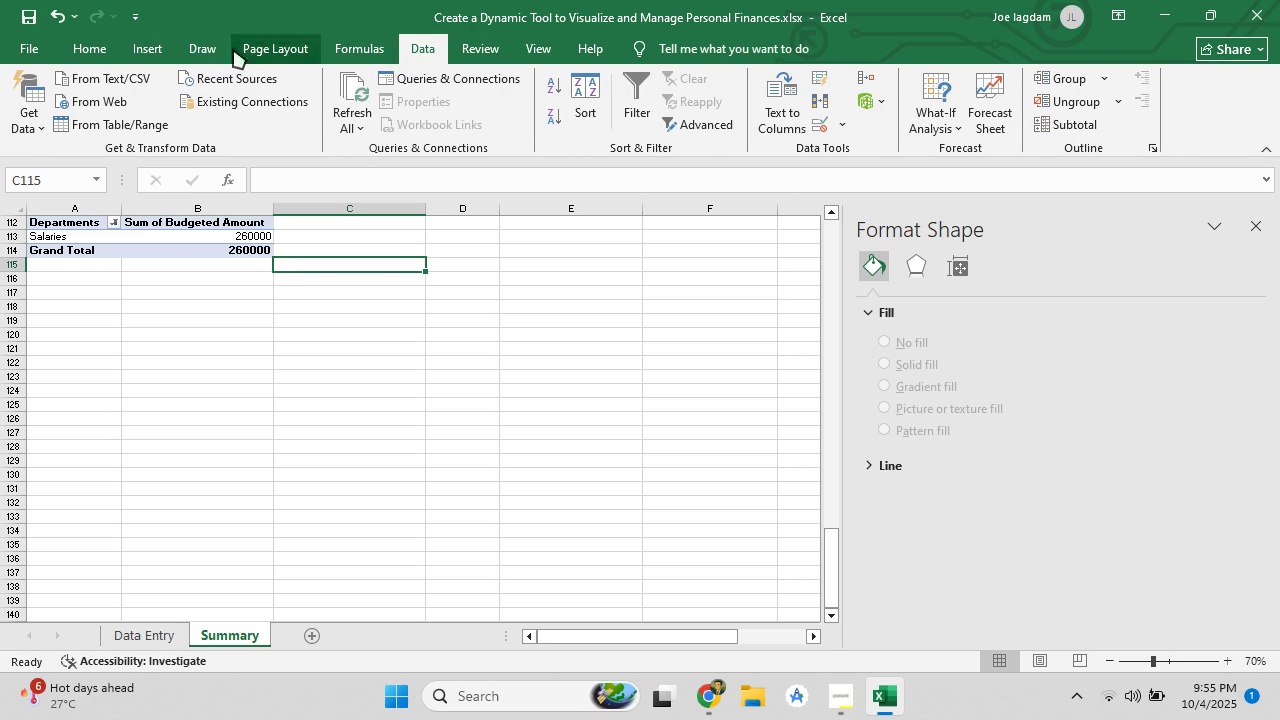 
left_click([168, 47])
 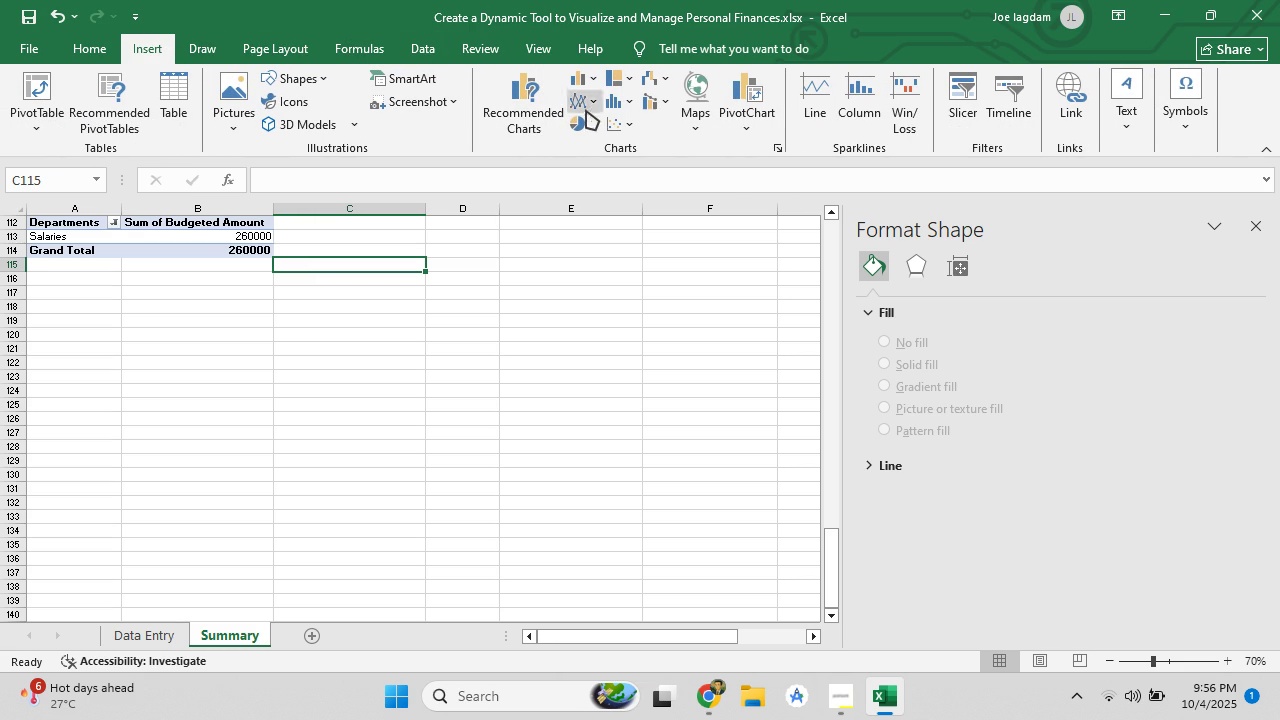 
left_click([586, 119])
 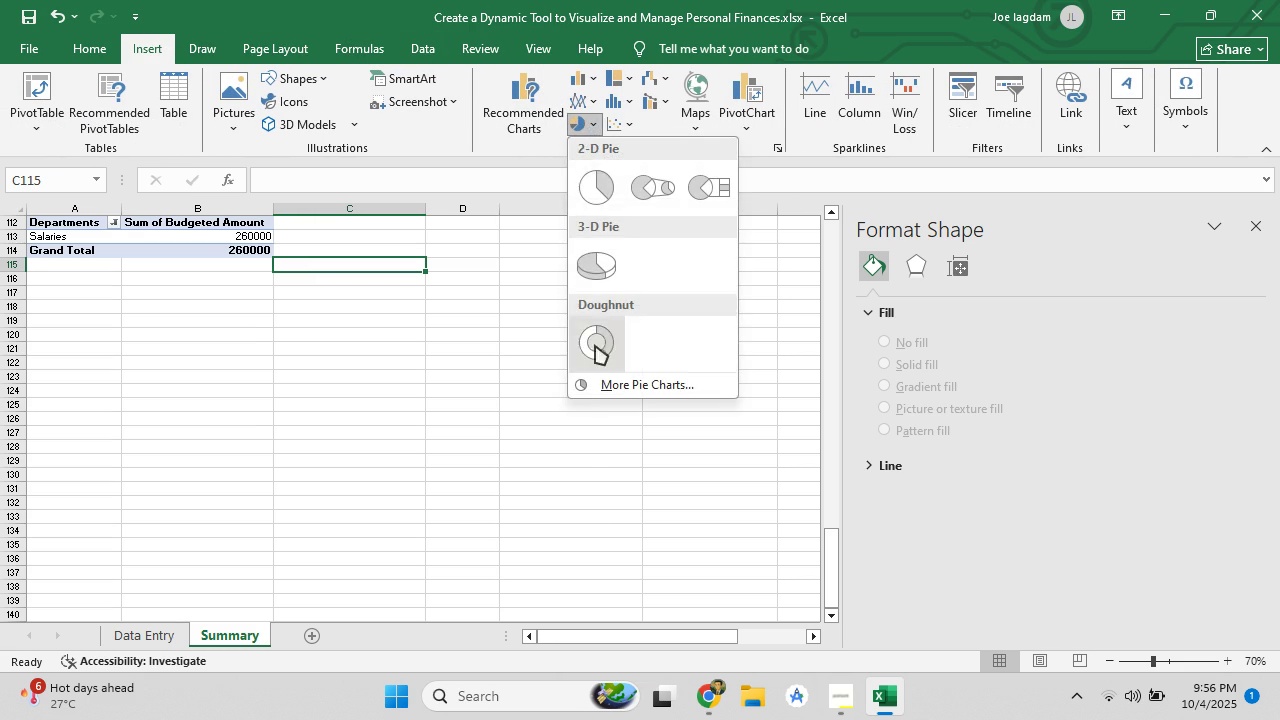 
left_click([595, 345])
 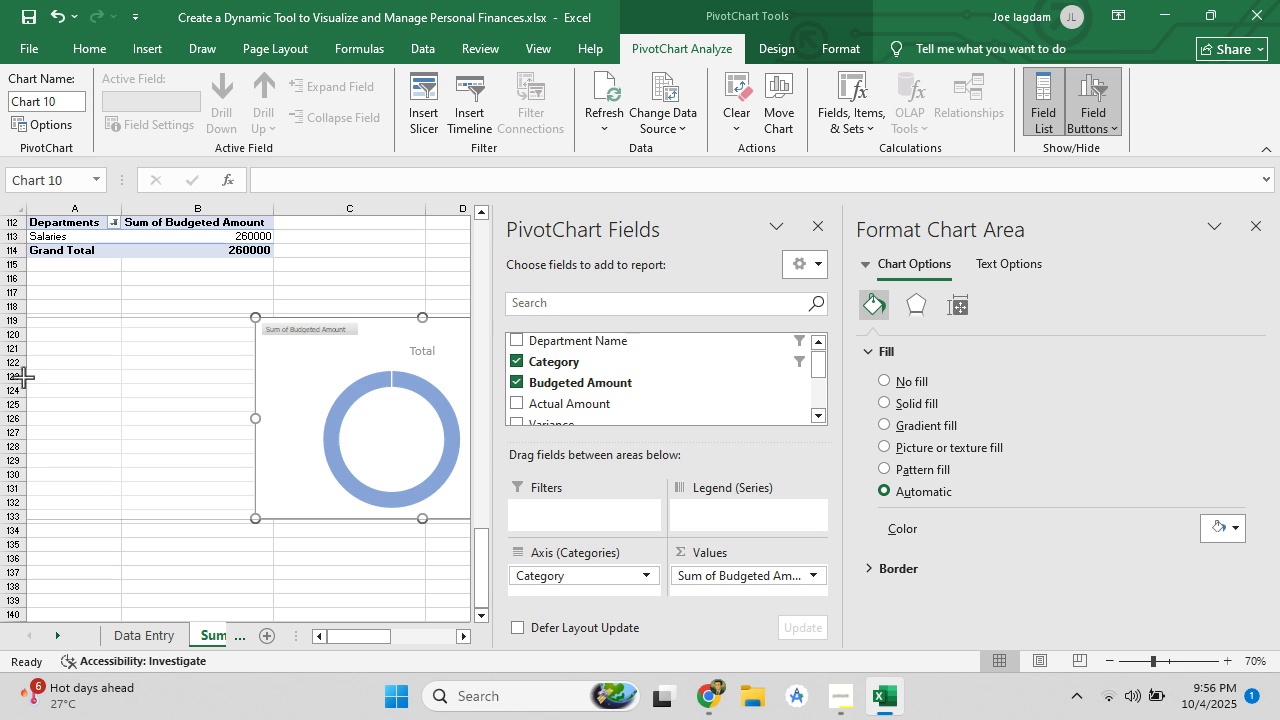 
wait(8.5)
 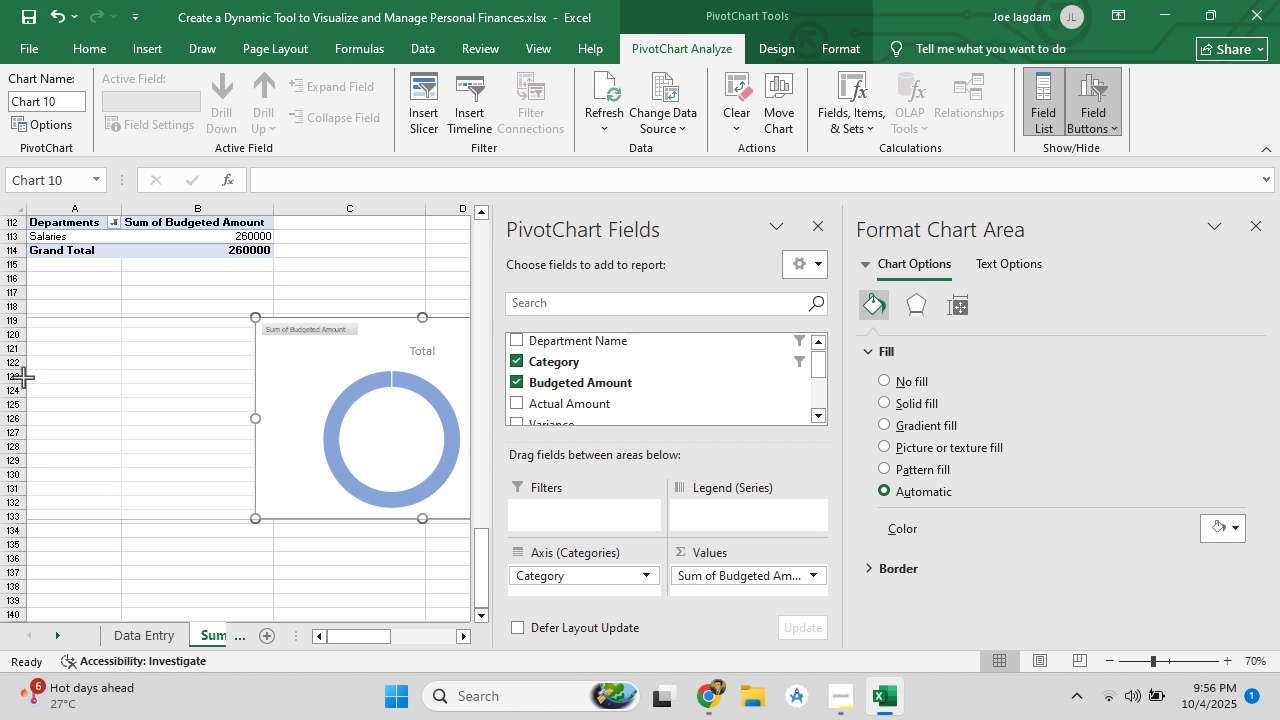 
scroll: coordinate [676, 377], scroll_direction: up, amount: 3.0
 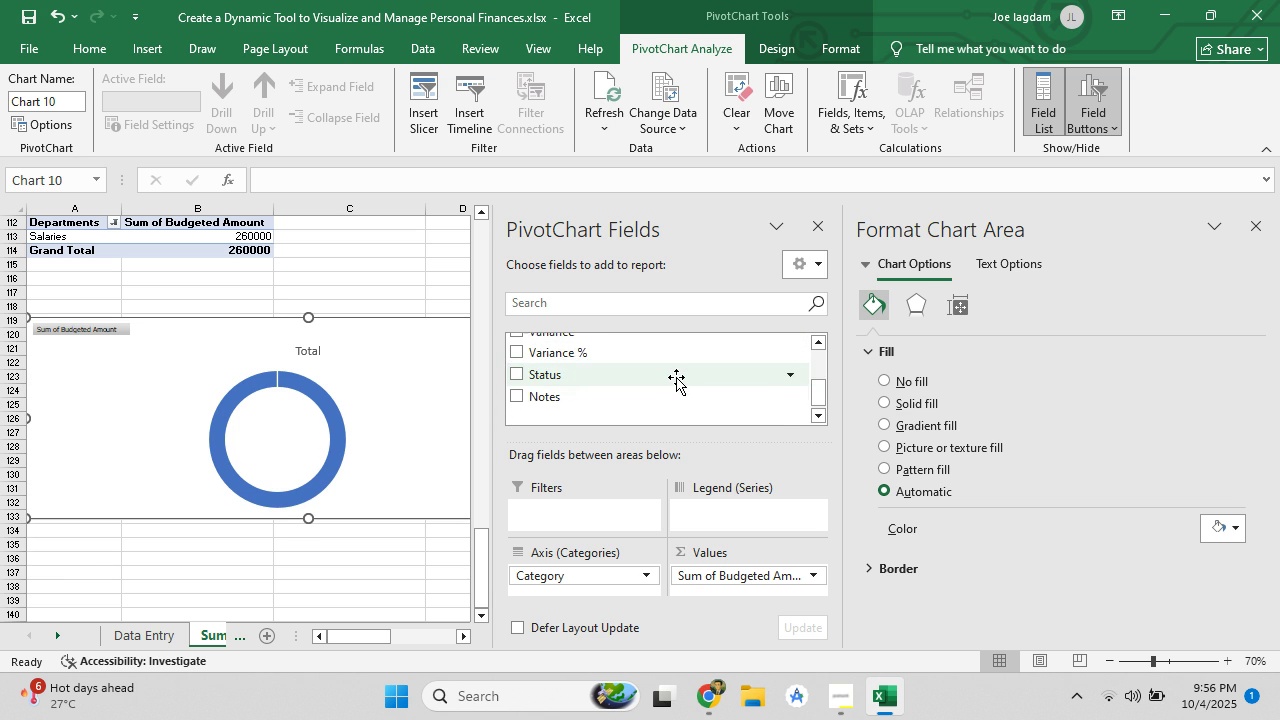 
scroll: coordinate [676, 377], scroll_direction: none, amount: 0.0
 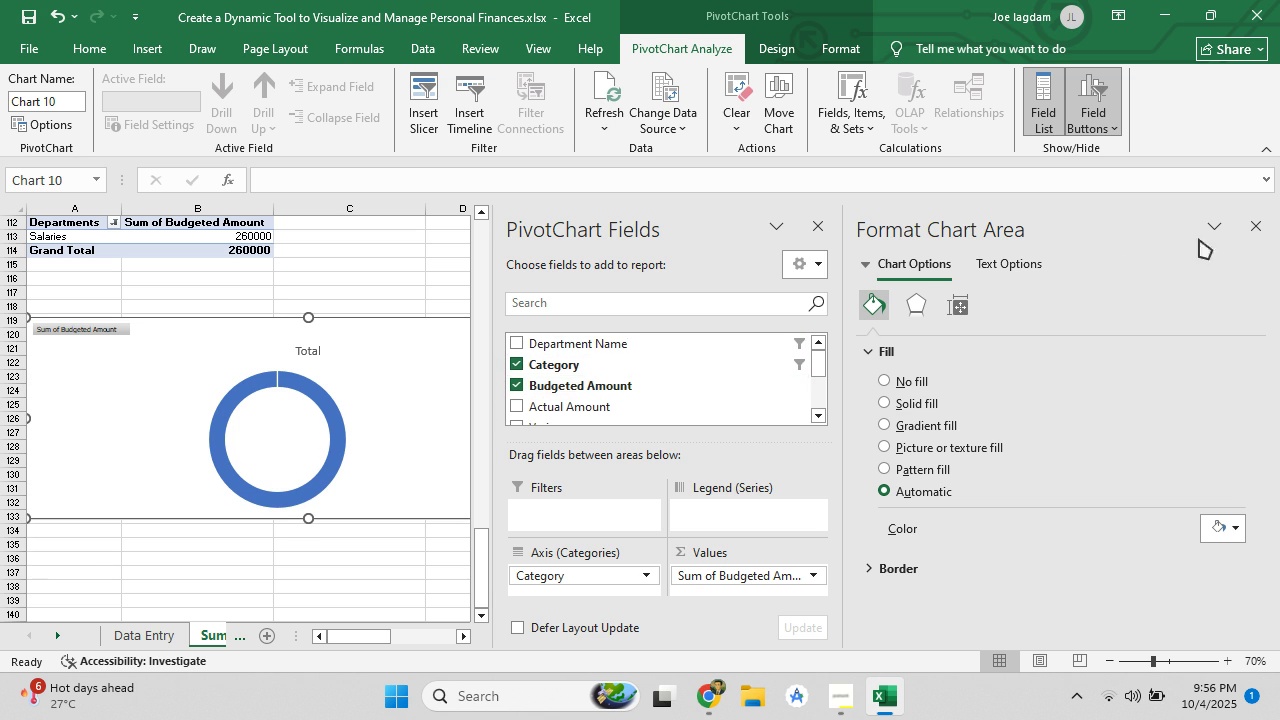 
left_click([1256, 228])
 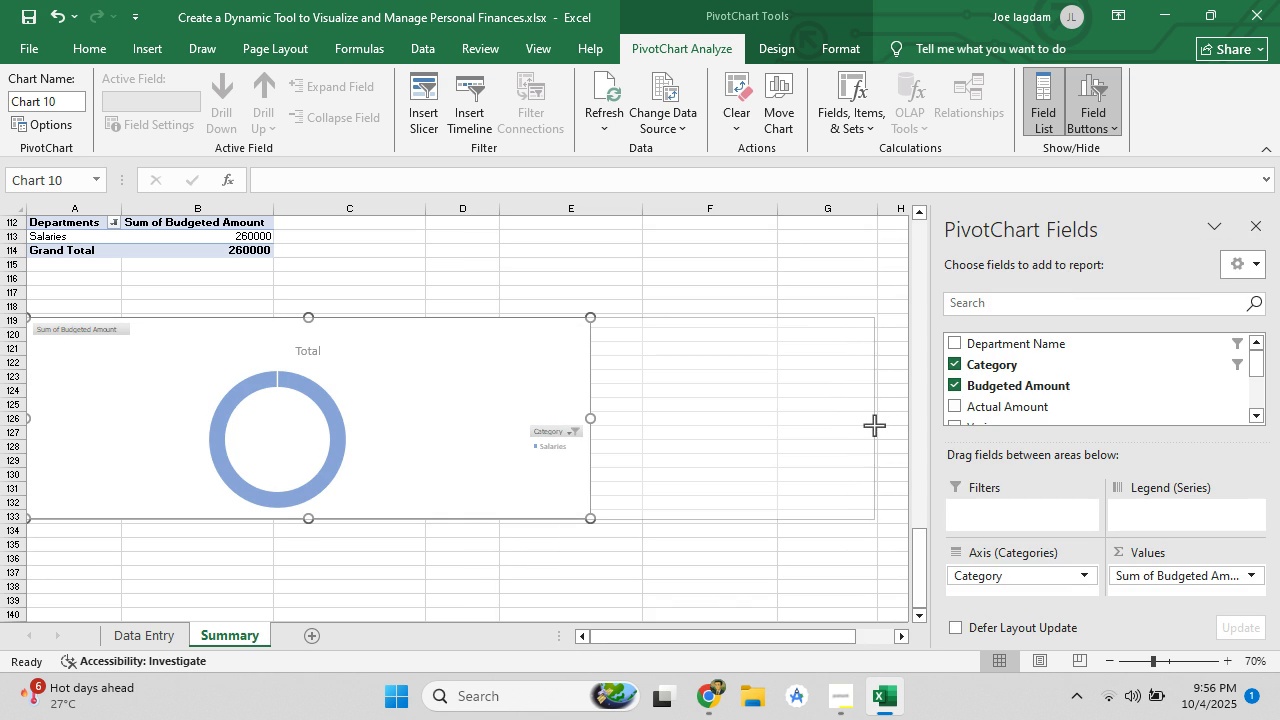 
wait(5.66)
 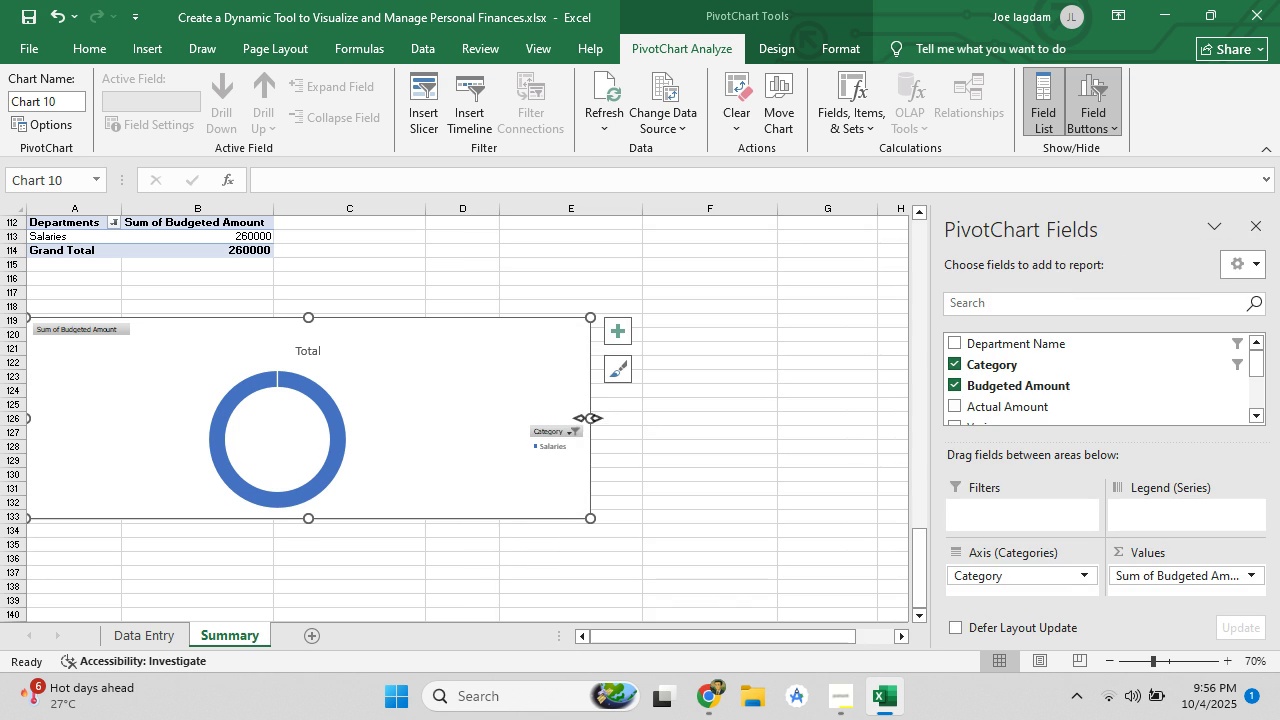 
scroll: coordinate [728, 409], scroll_direction: up, amount: 5.0
 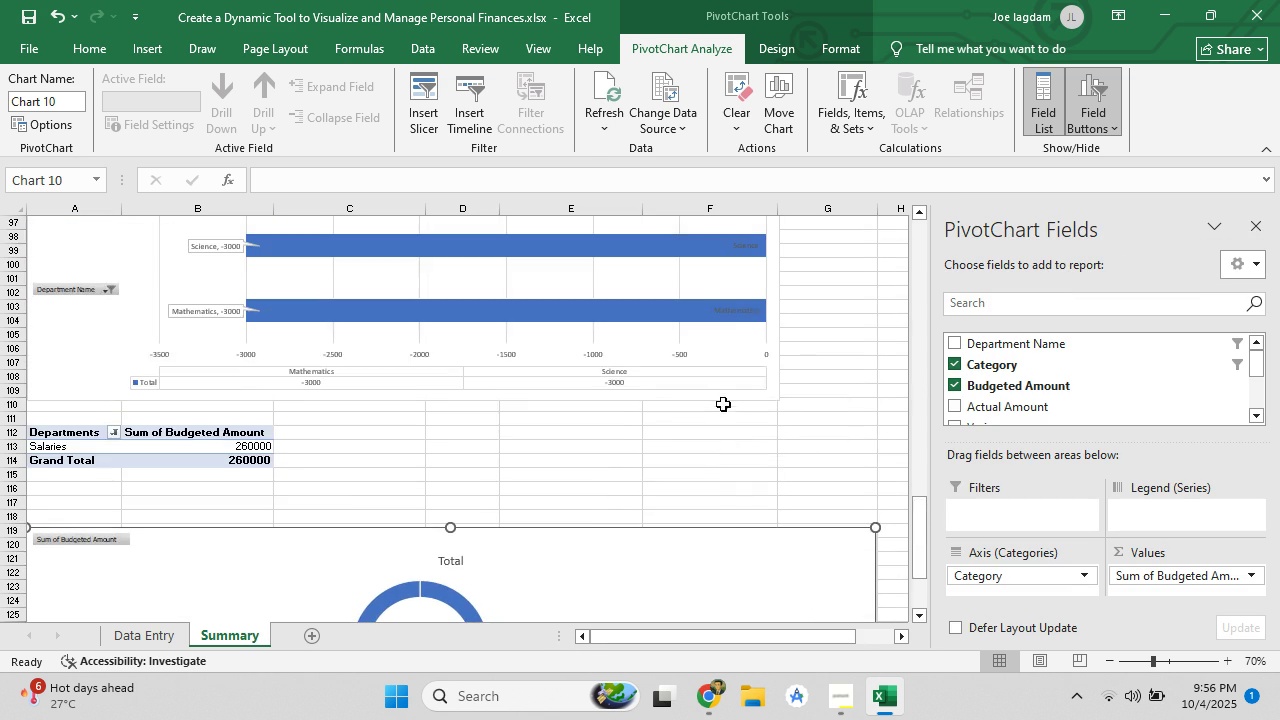 
scroll: coordinate [556, 419], scroll_direction: down, amount: 6.0
 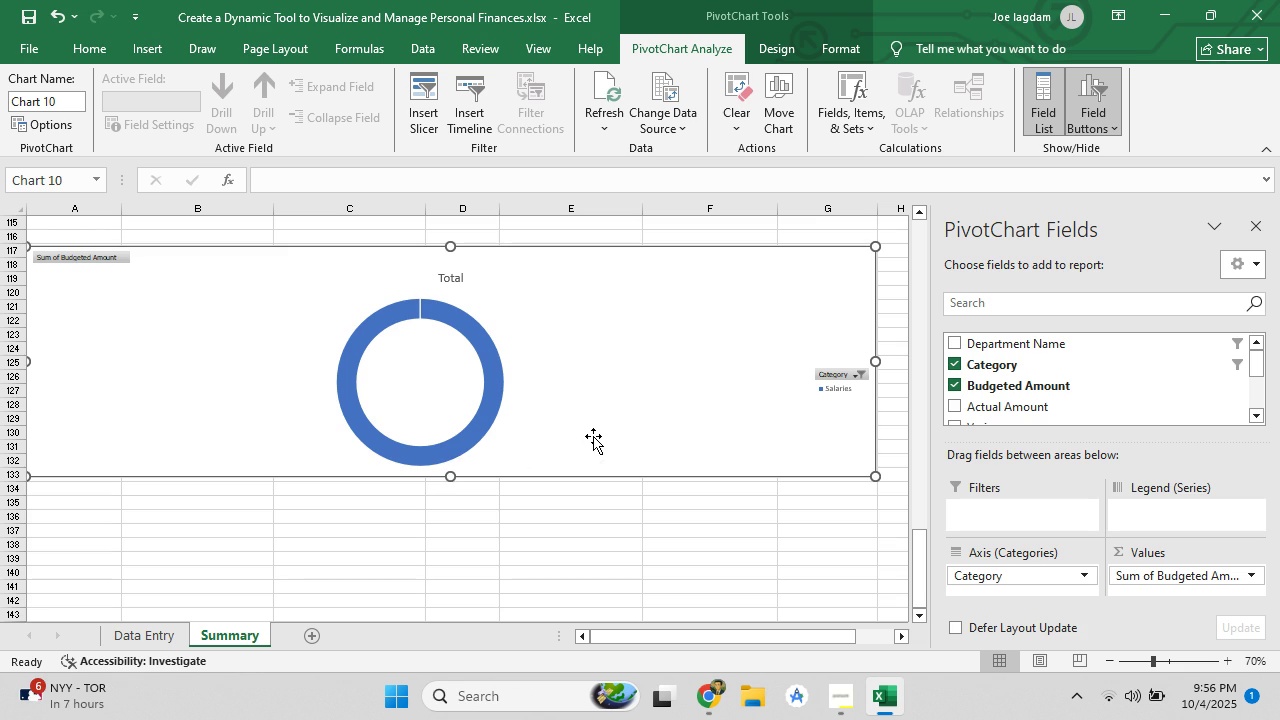 
scroll: coordinate [595, 418], scroll_direction: up, amount: 8.0
 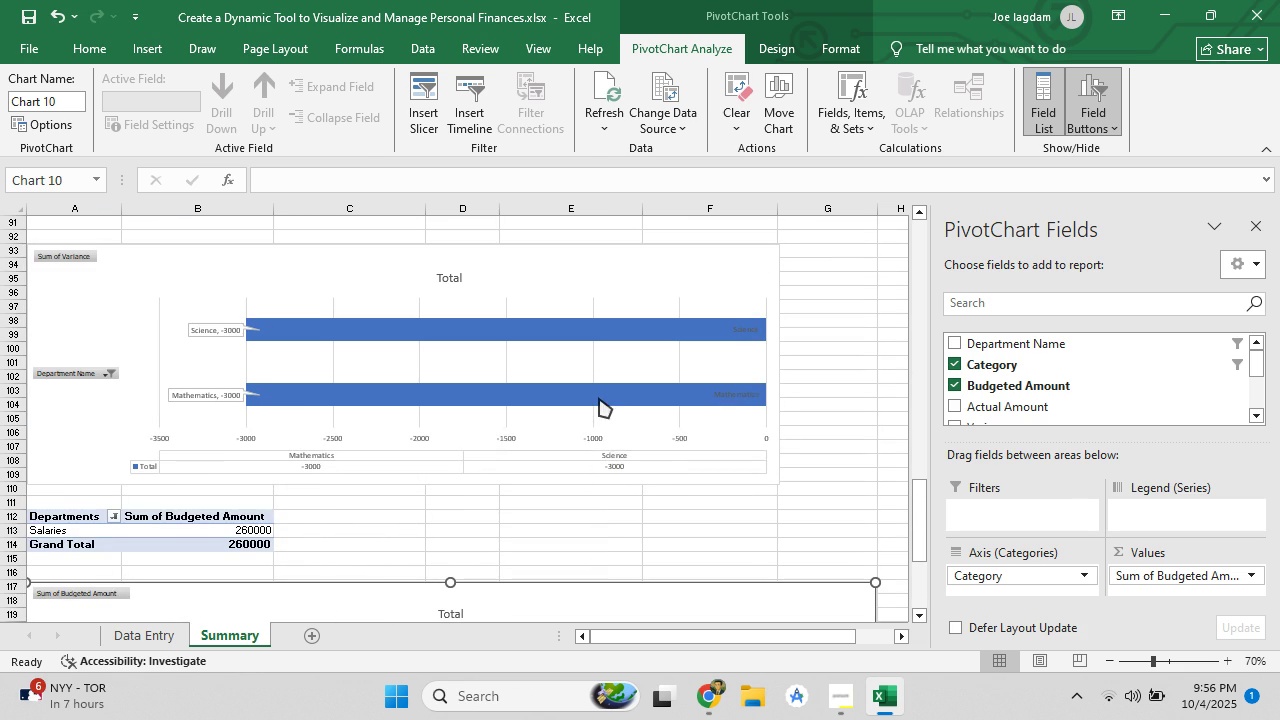 
key(Control+S)
 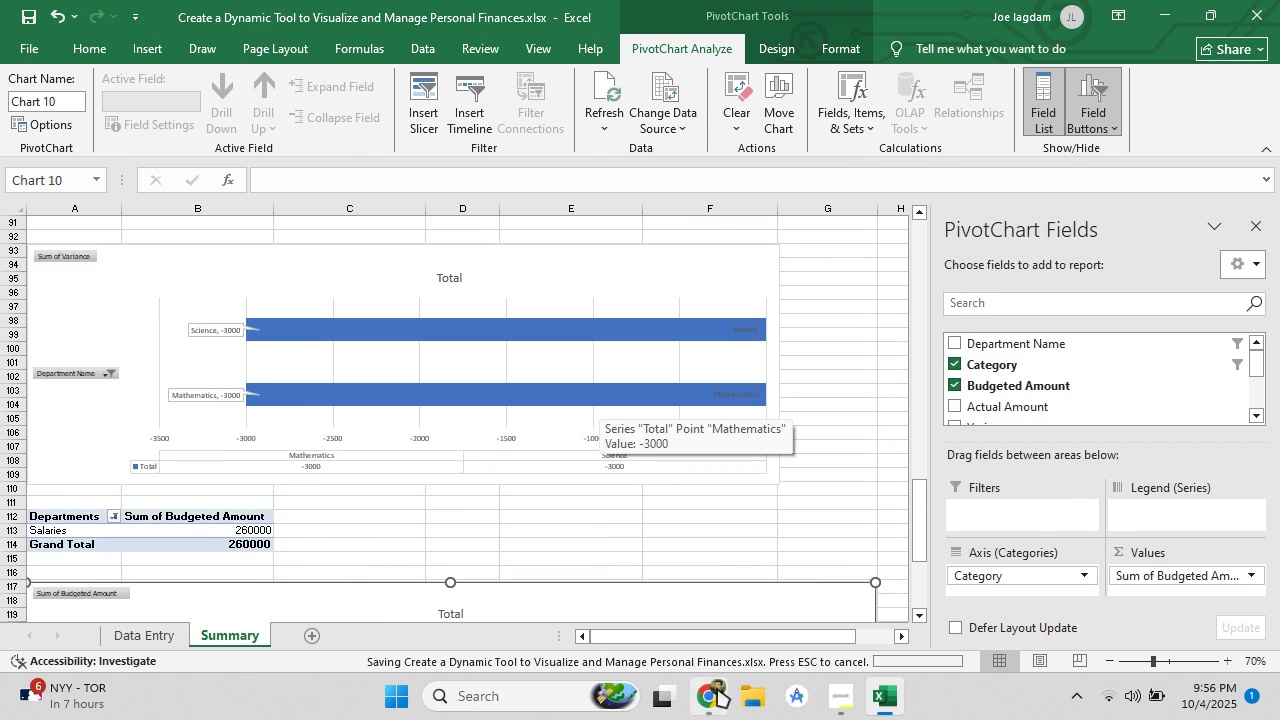 
left_click([717, 688])
 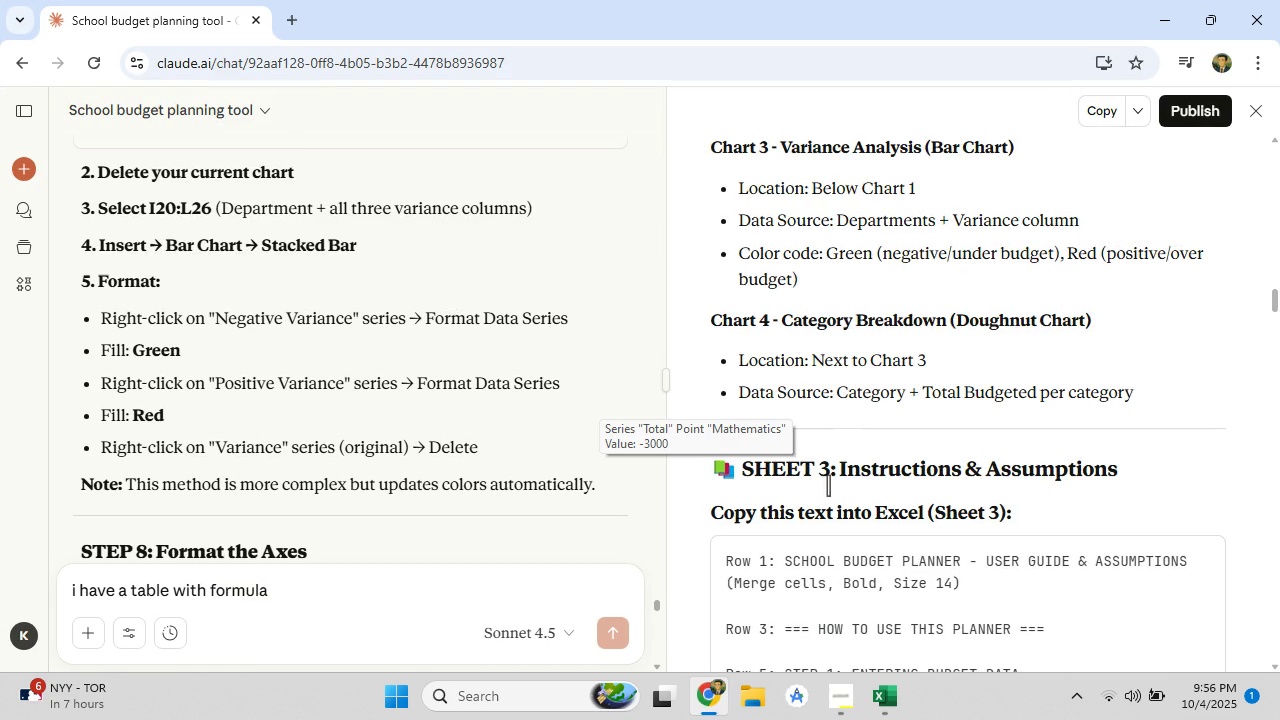 
scroll: coordinate [849, 440], scroll_direction: down, amount: 4.0
 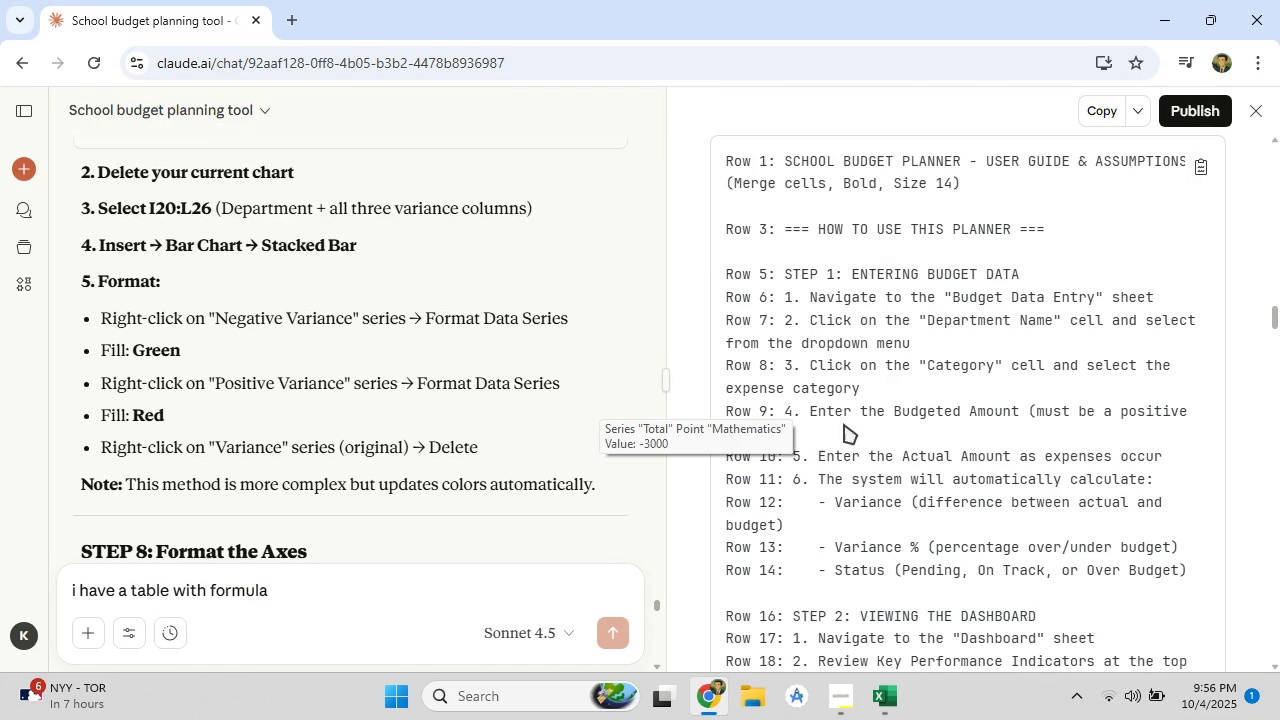 
scroll: coordinate [835, 410], scroll_direction: up, amount: 1.0
 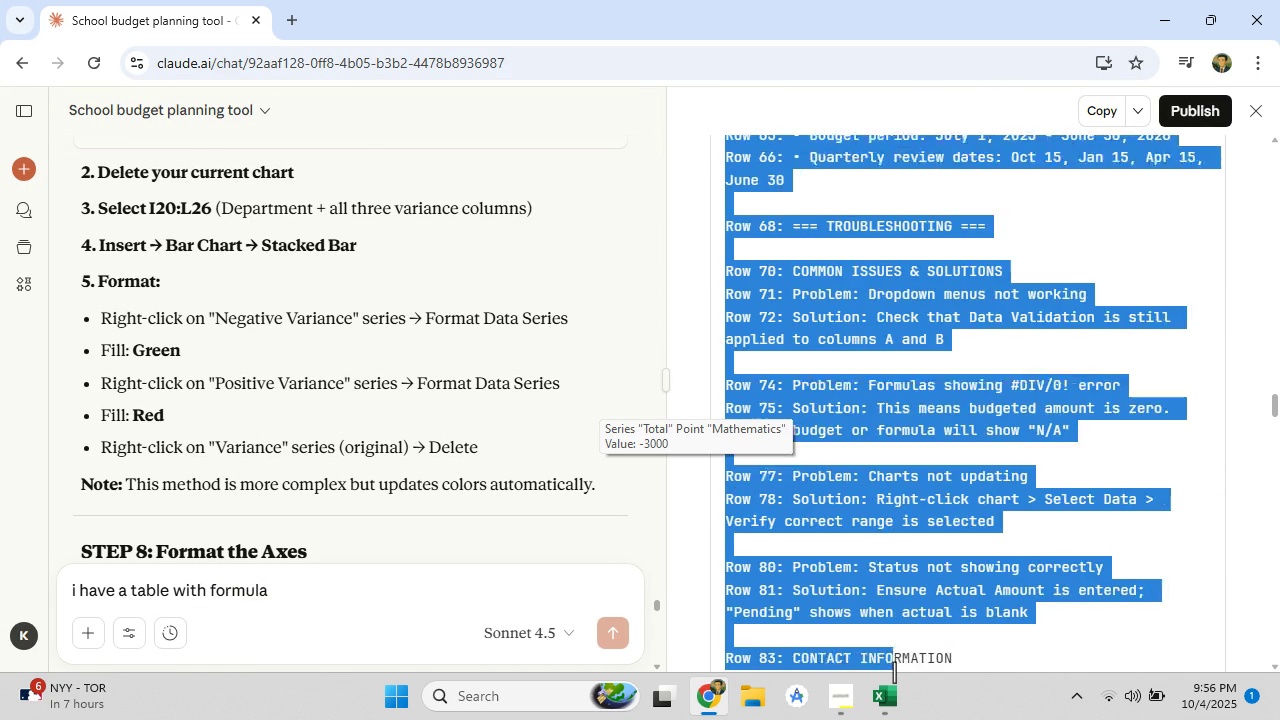 
wait(11.8)
 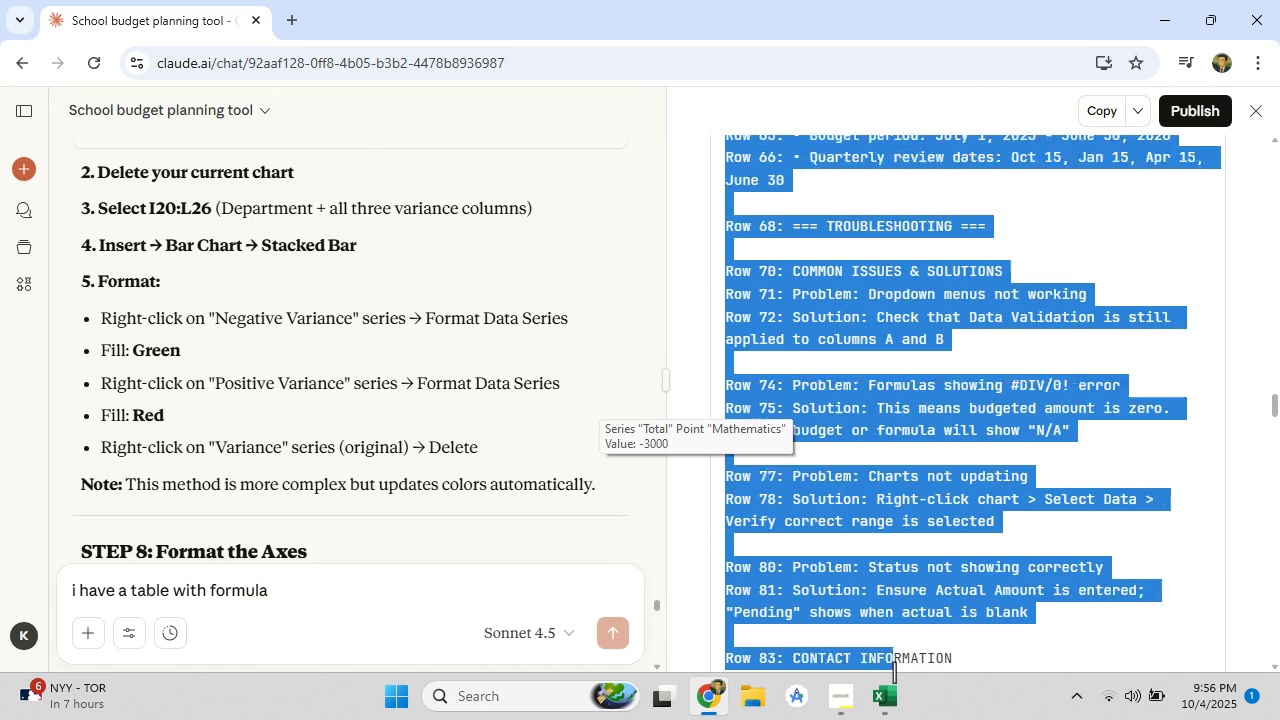 
hold_key(key=ControlLeft, duration=1.53)
 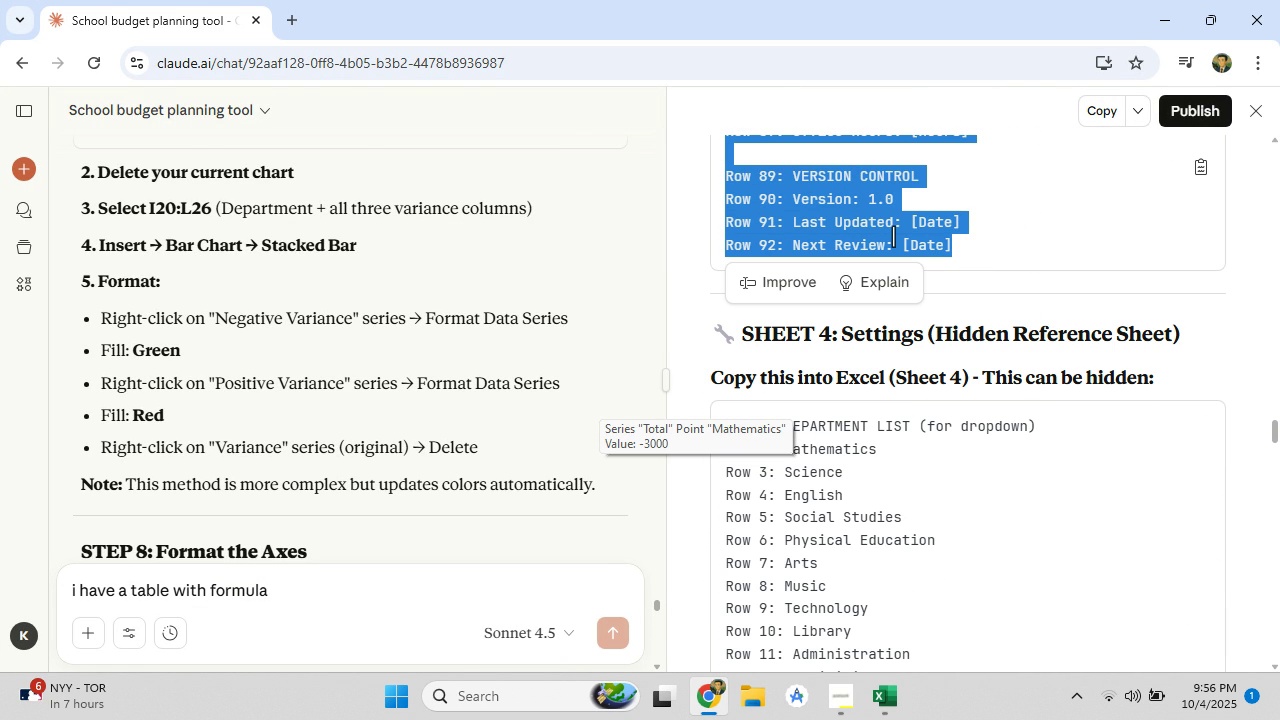 
hold_key(key=ControlLeft, duration=1.51)
 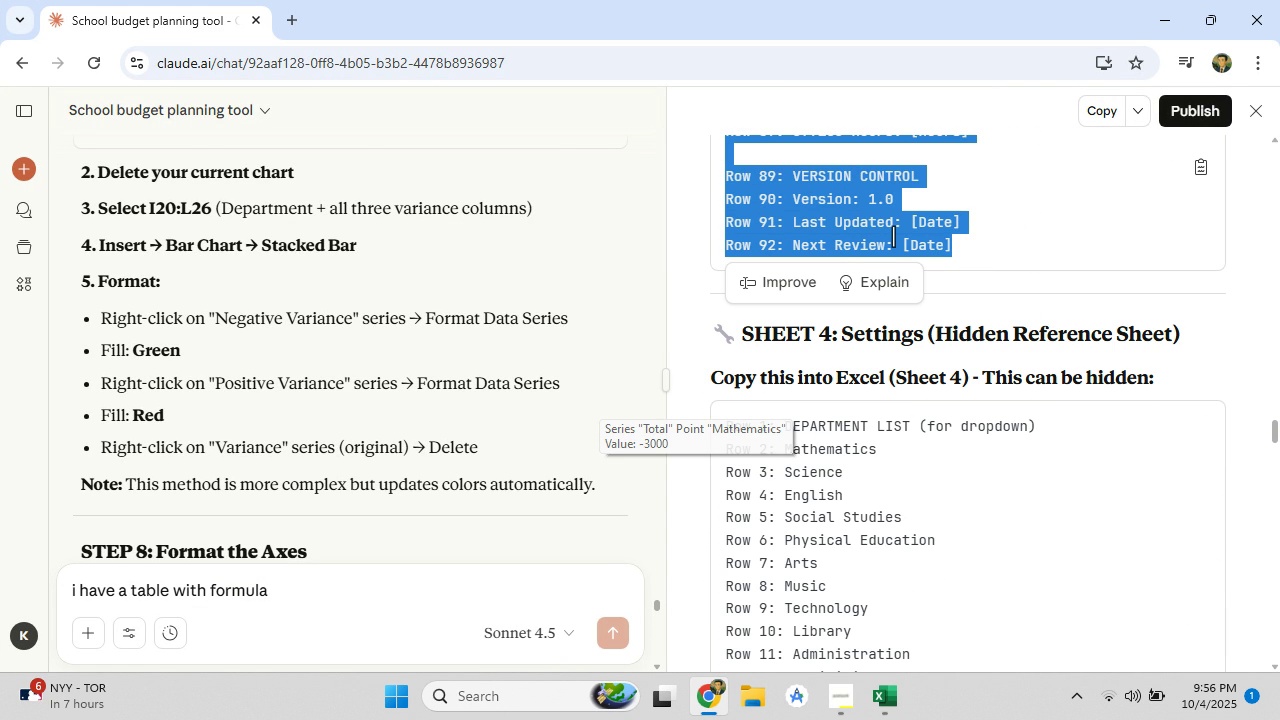 
hold_key(key=ControlLeft, duration=1.52)
 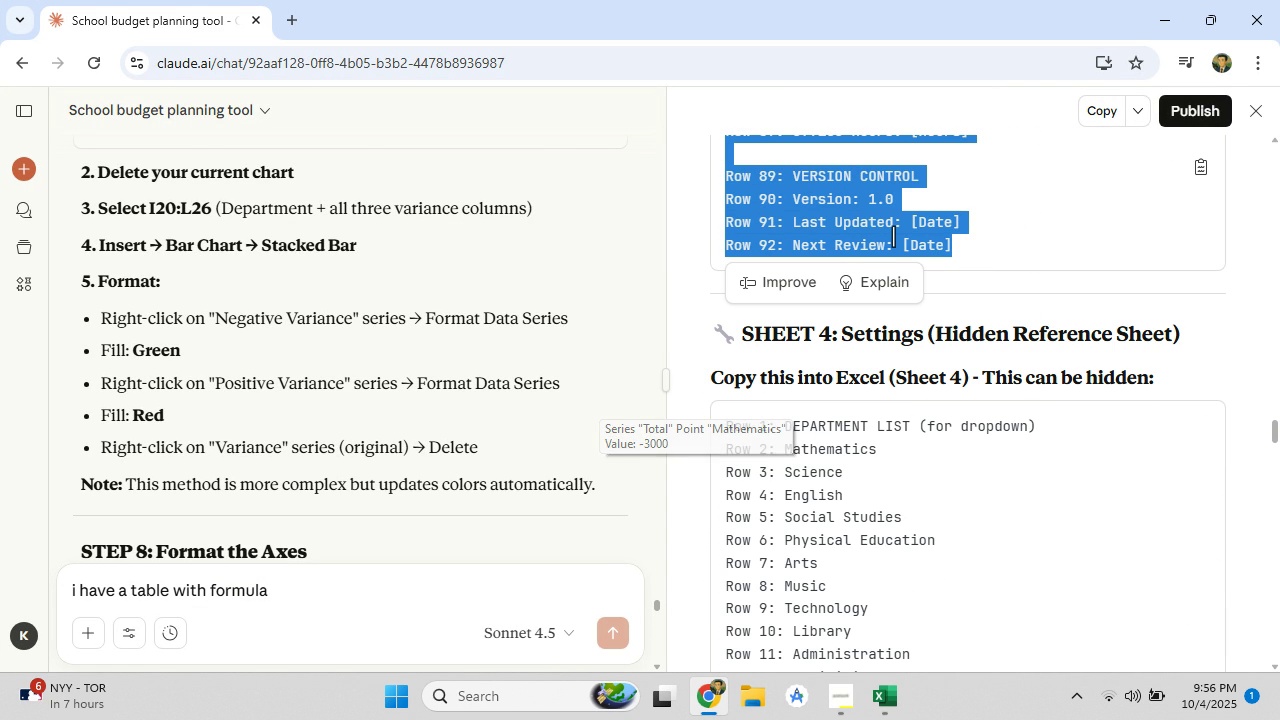 
key(Control+V)
 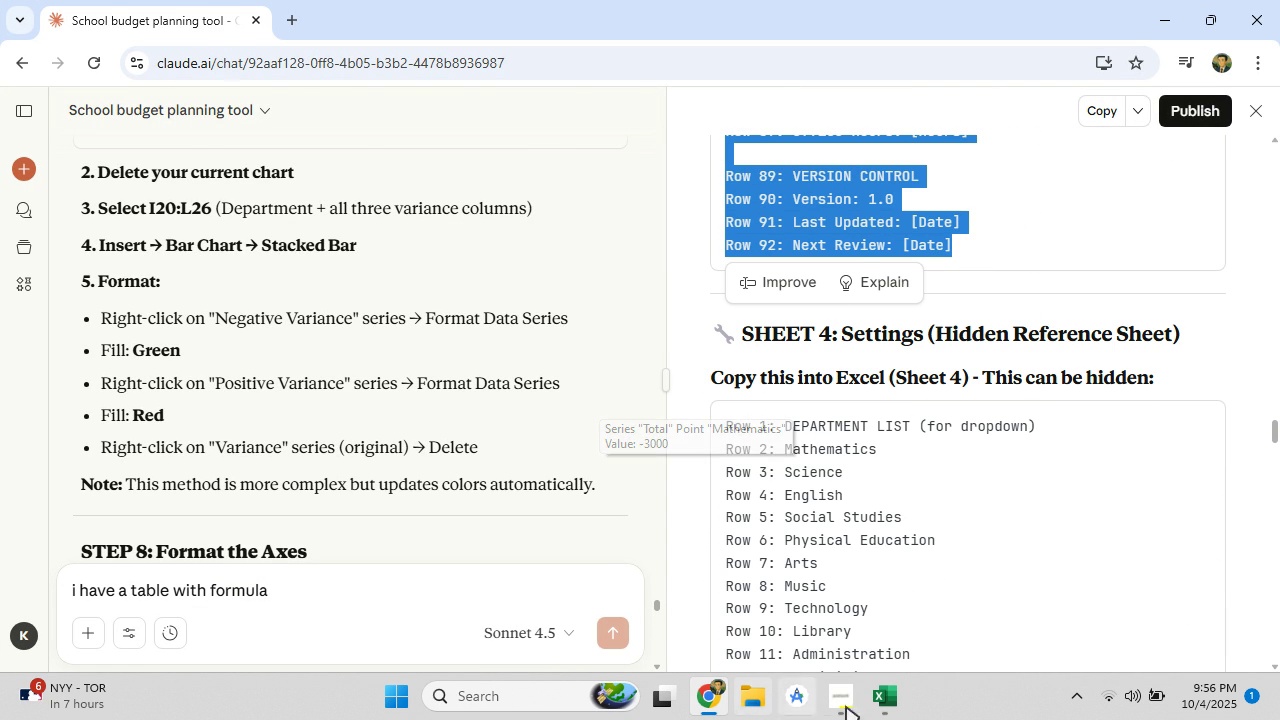 
left_click([878, 704])
 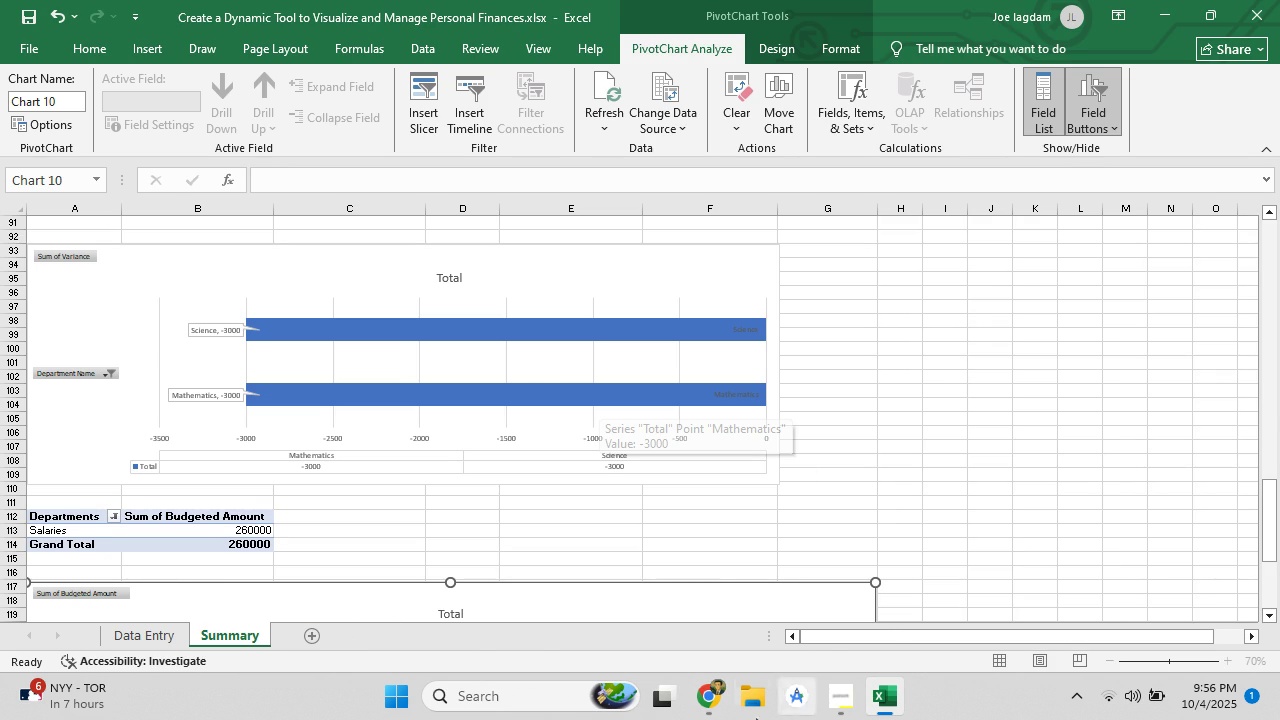 
scroll: coordinate [870, 396], scroll_direction: up, amount: 30.0
 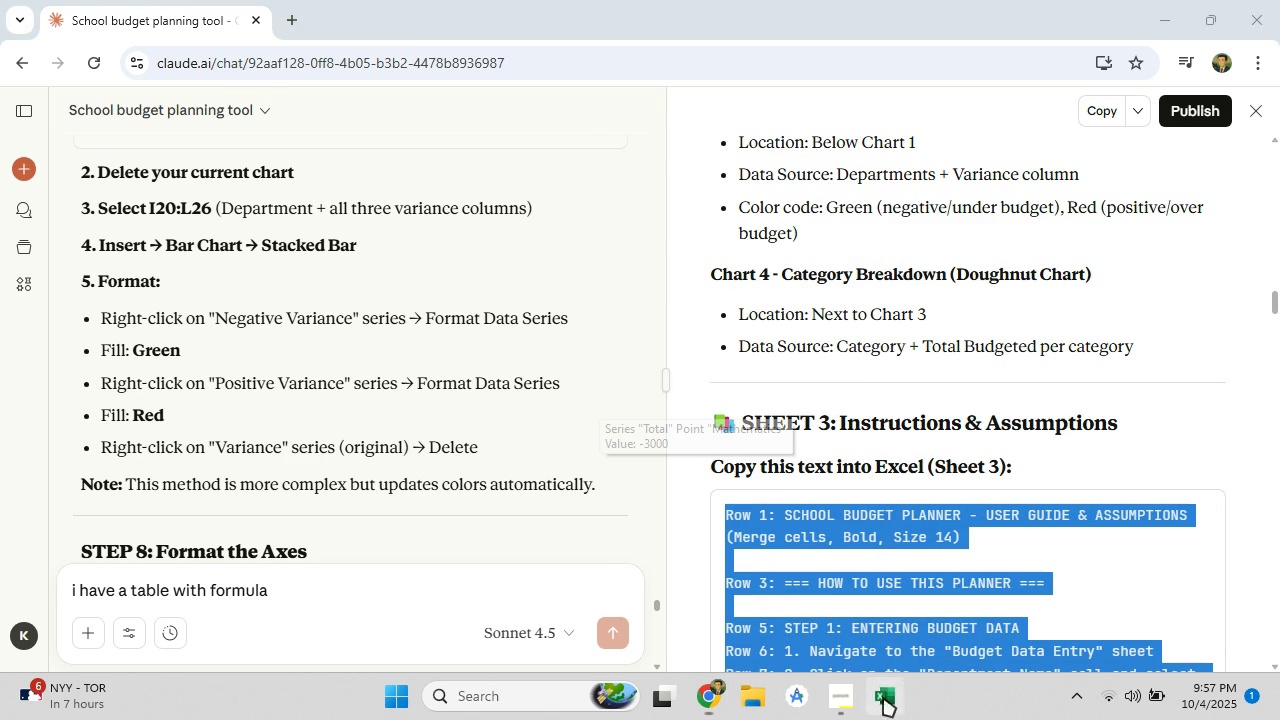 
wait(7.84)
 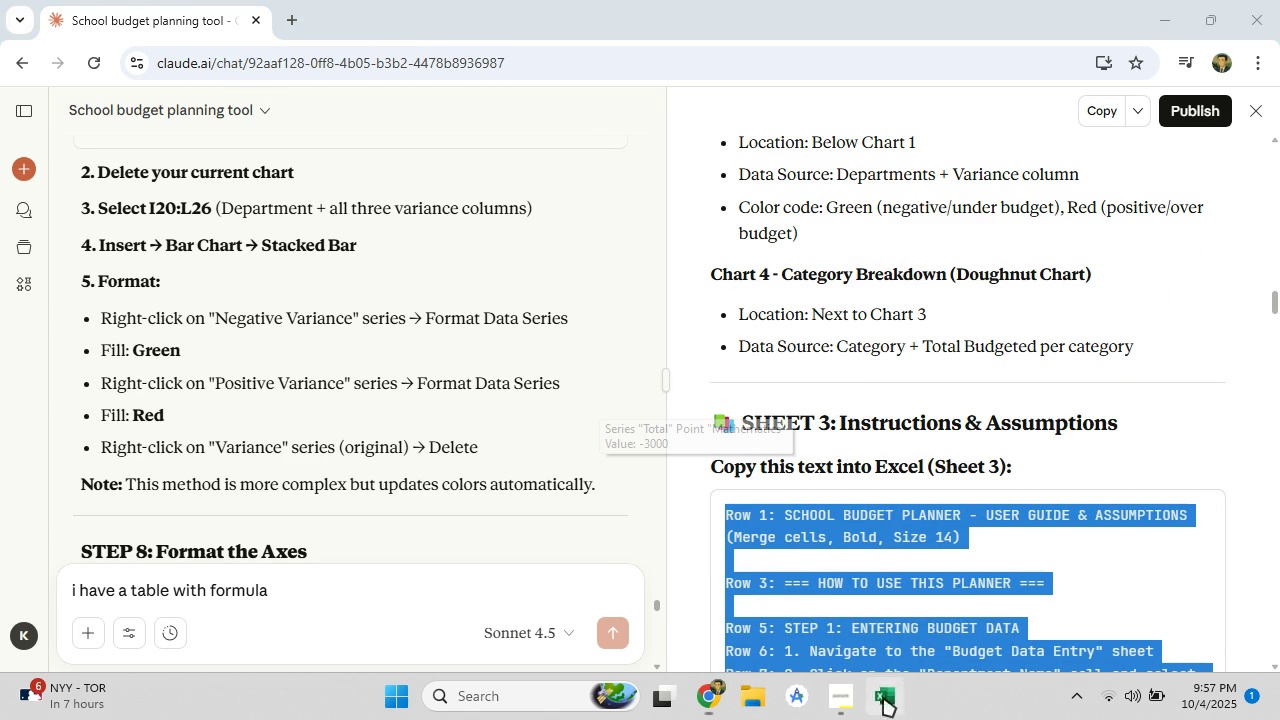 
left_click([317, 636])
 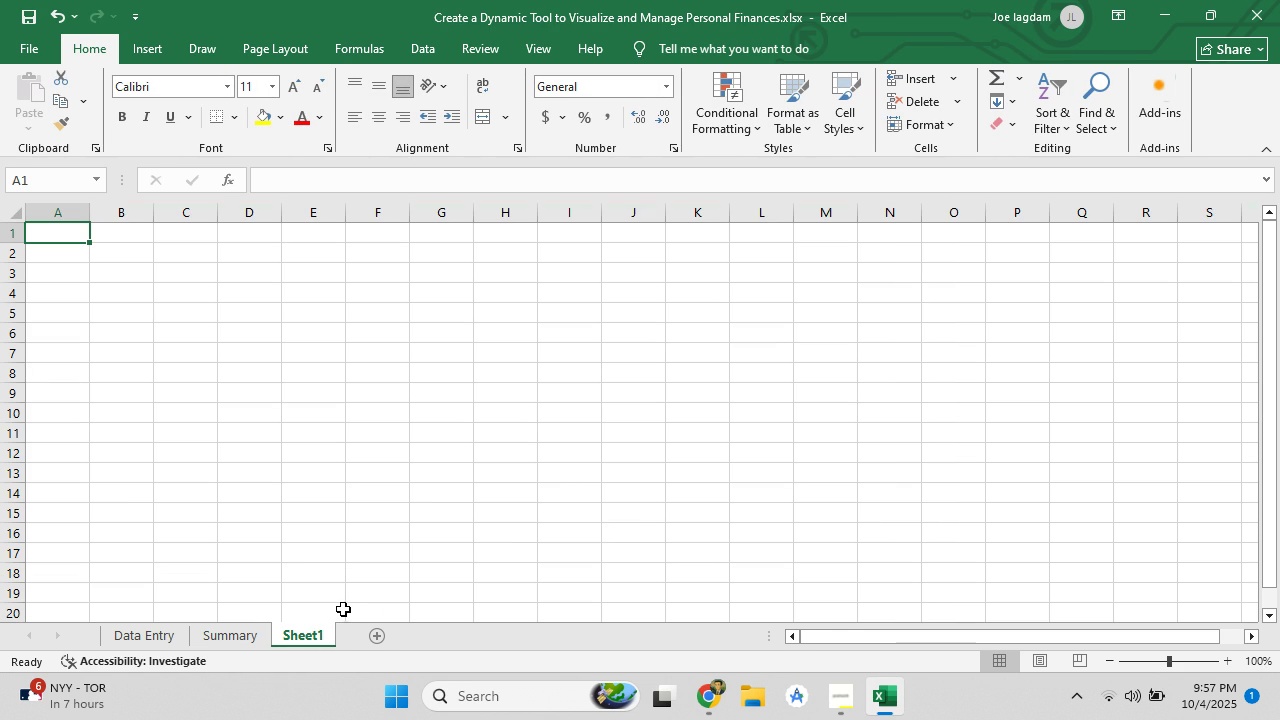 
key(Control+A)
 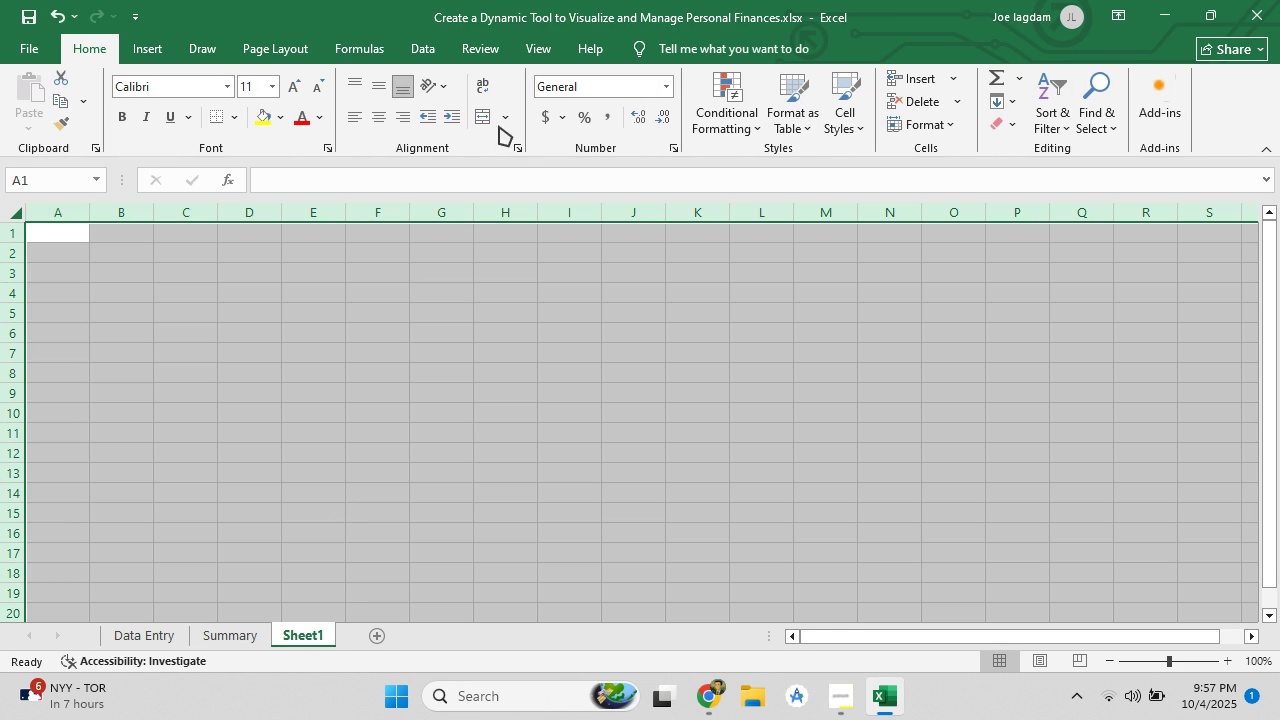 
left_click([499, 118])
 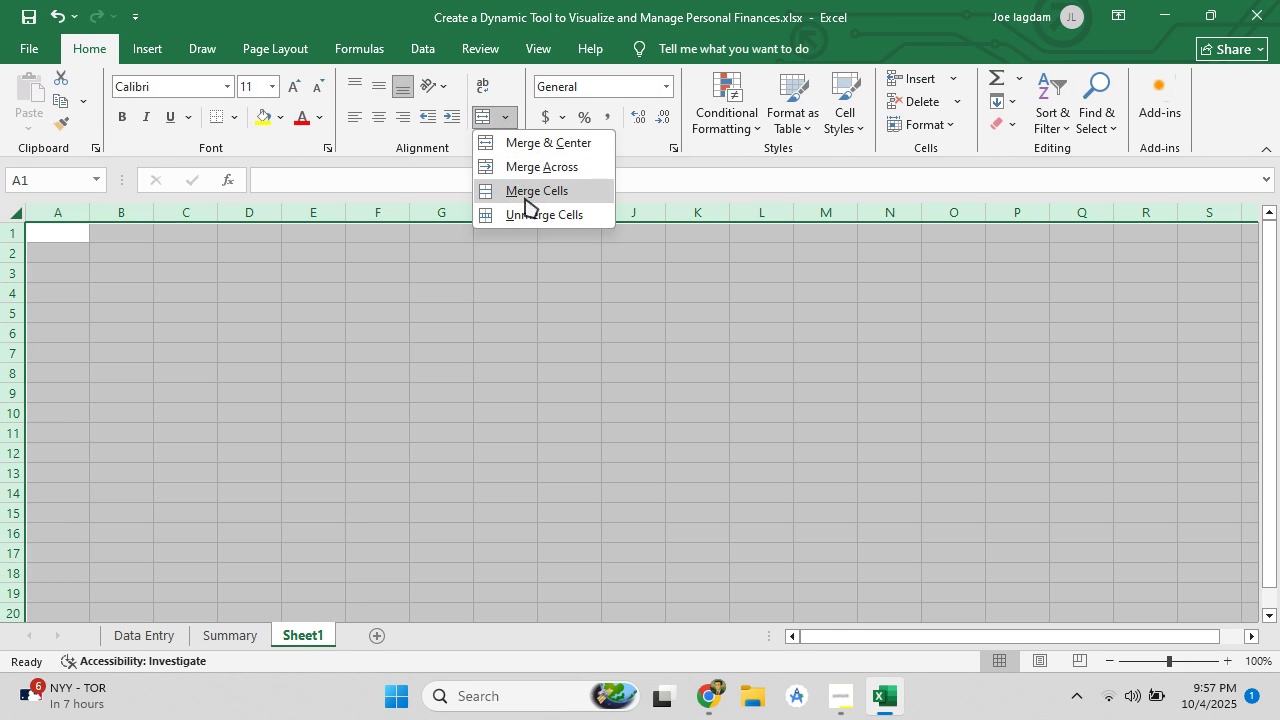 
left_click([525, 198])
 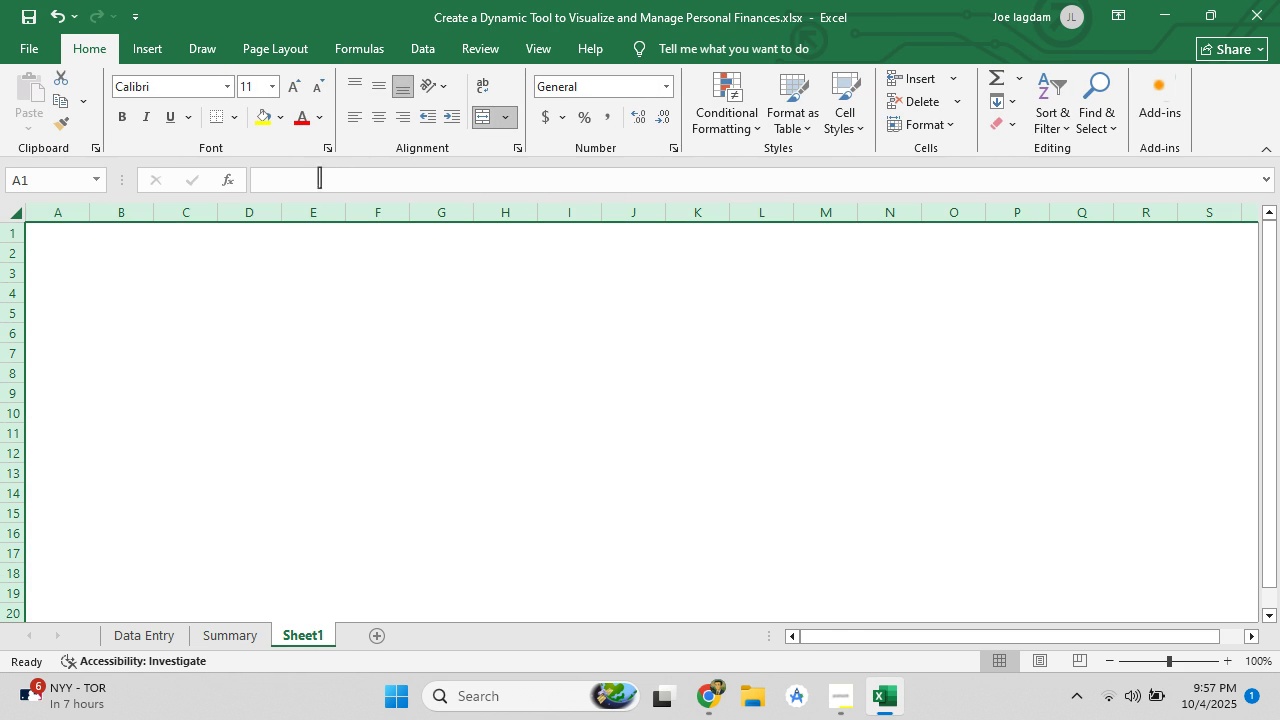 
left_click([287, 293])
 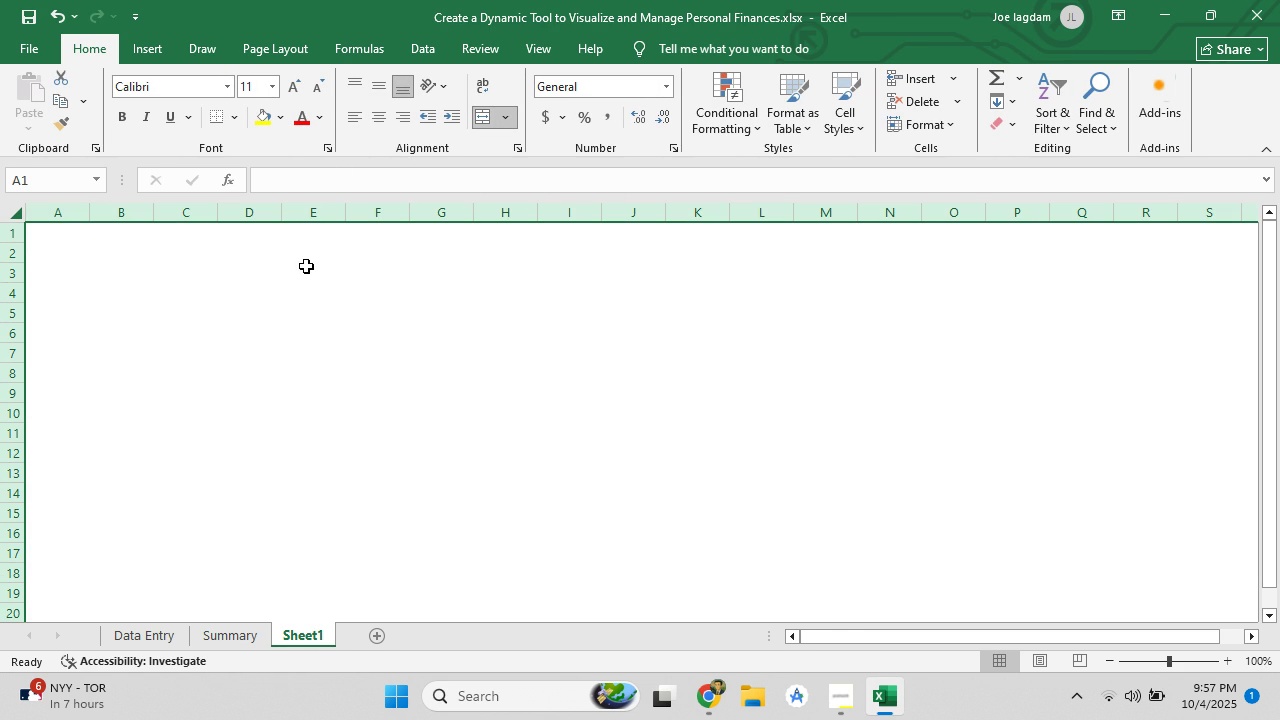 
left_click([306, 266])
 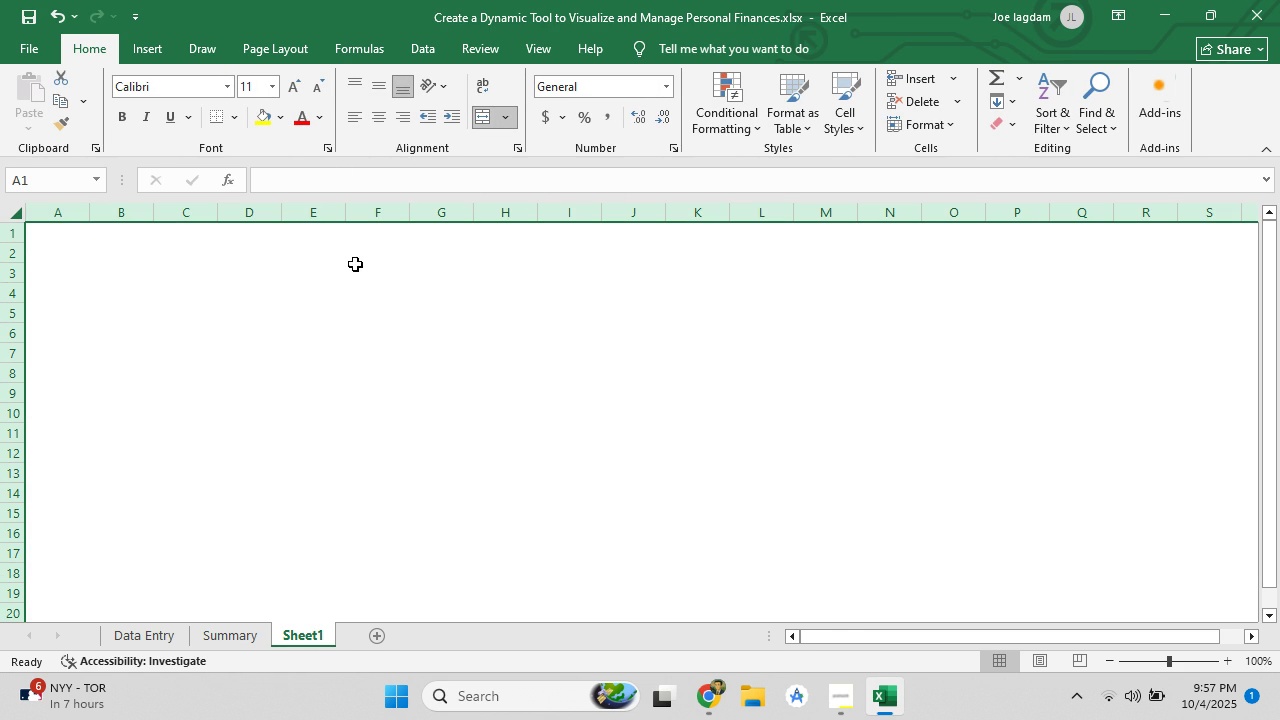 
left_click([355, 264])
 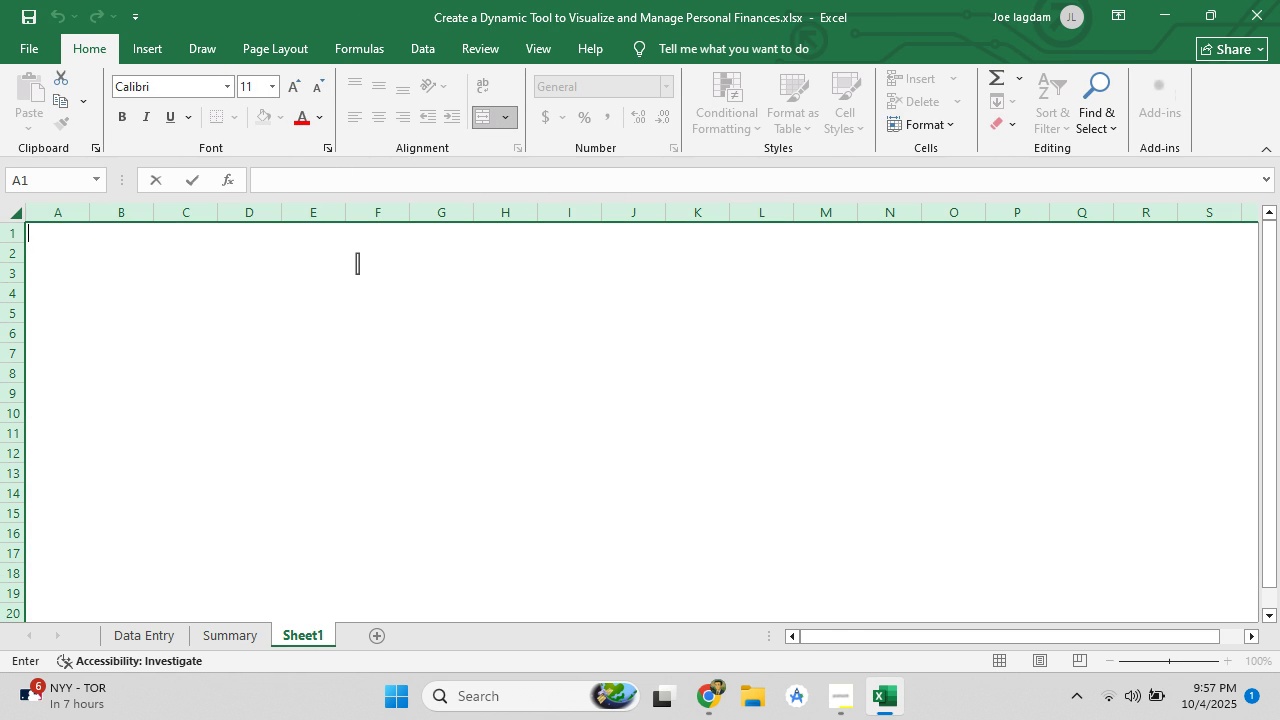 
key(Control+V)
 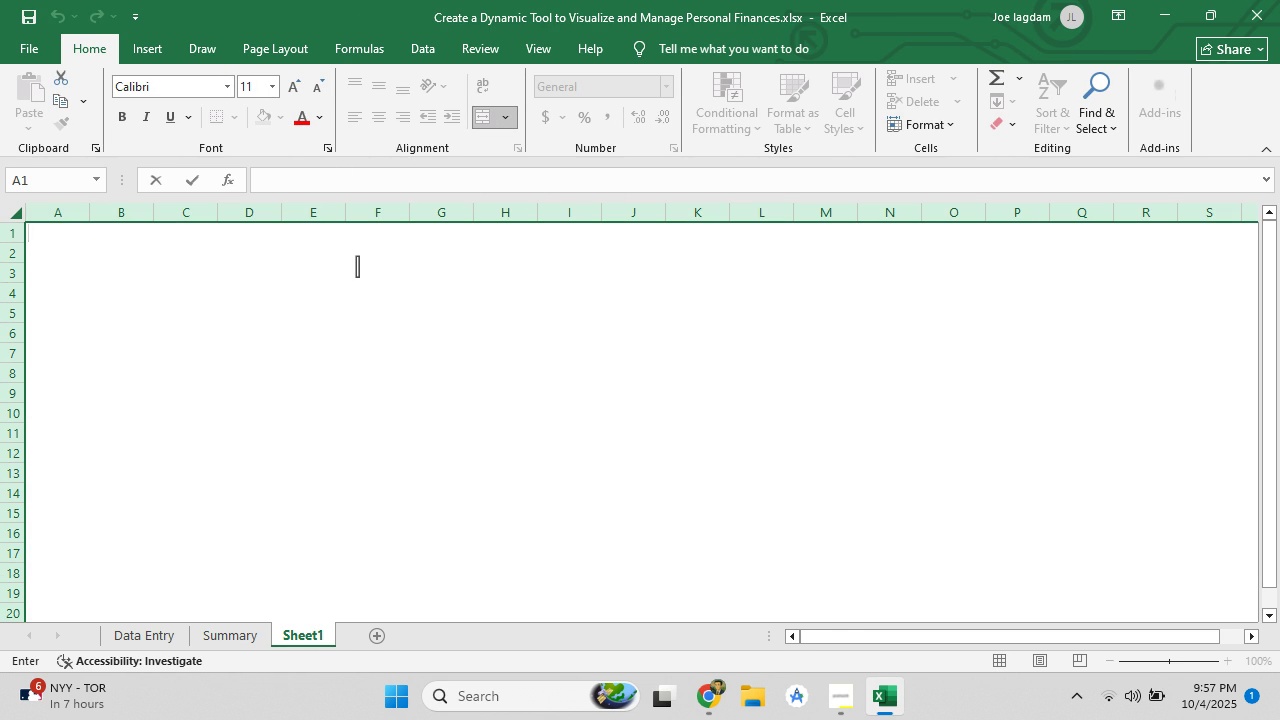 
type(adada)
 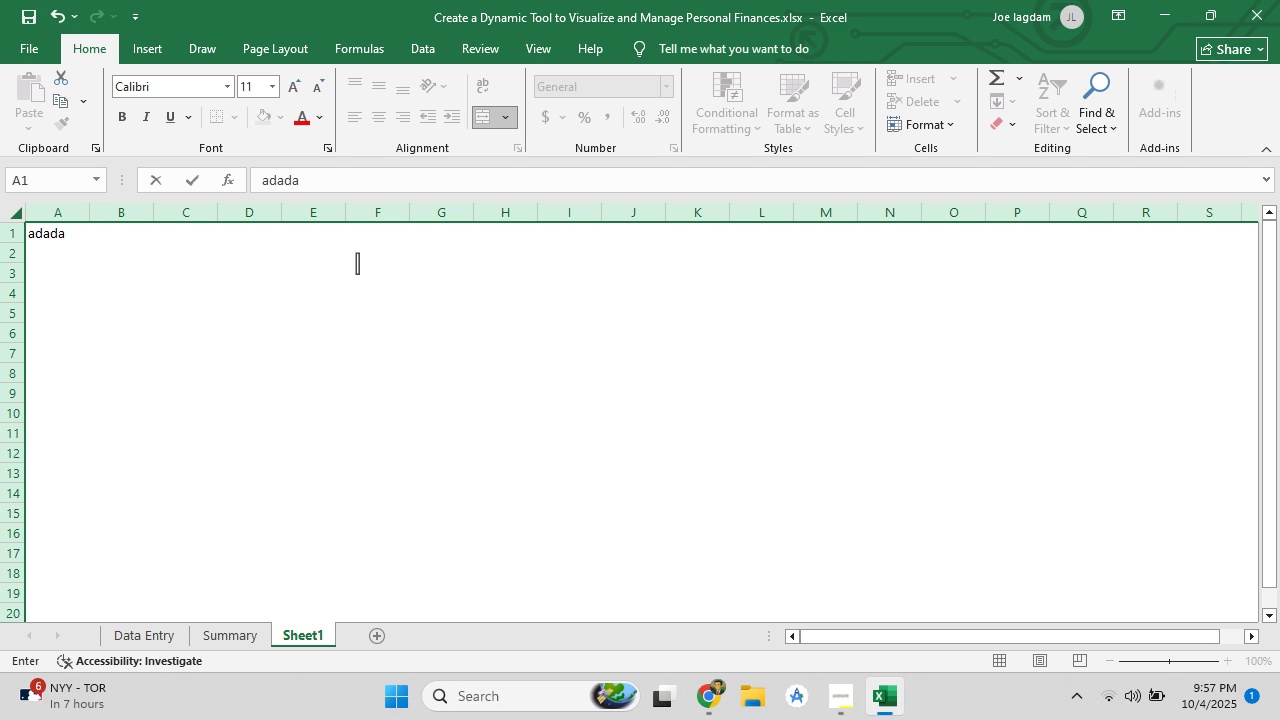 
hold_key(key=Backspace, duration=0.9)
 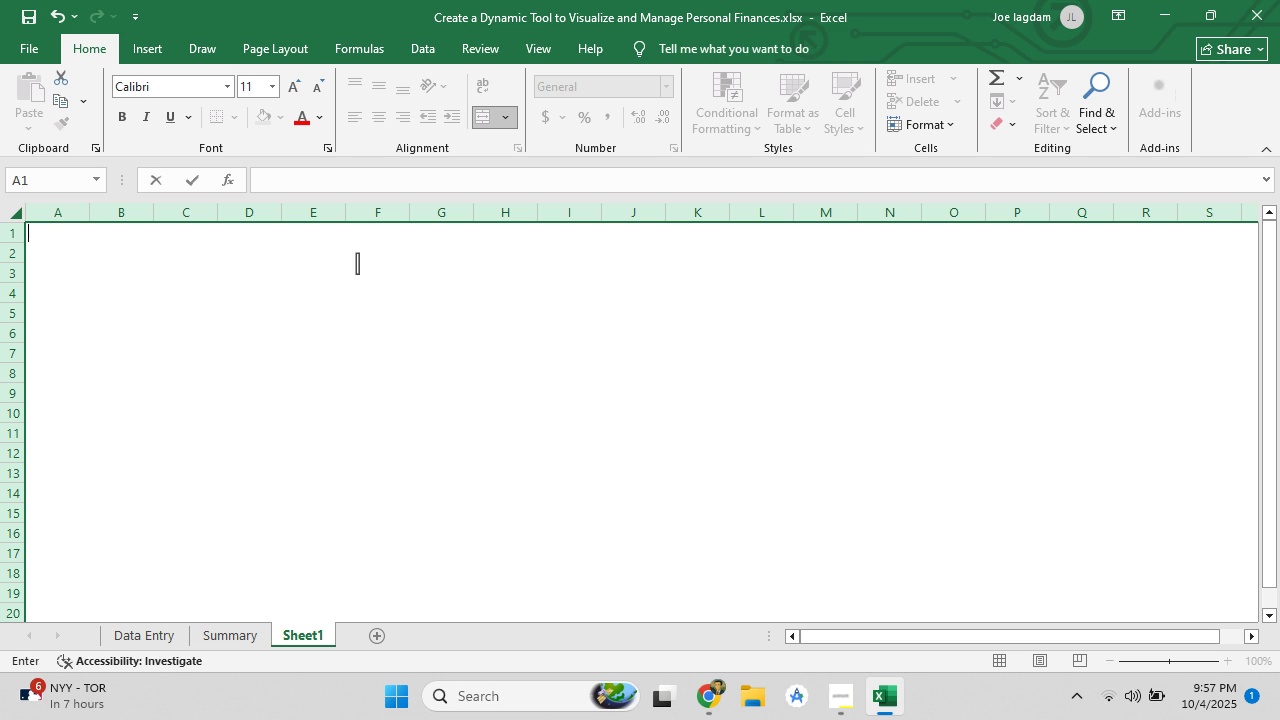 
key(Control+A)
 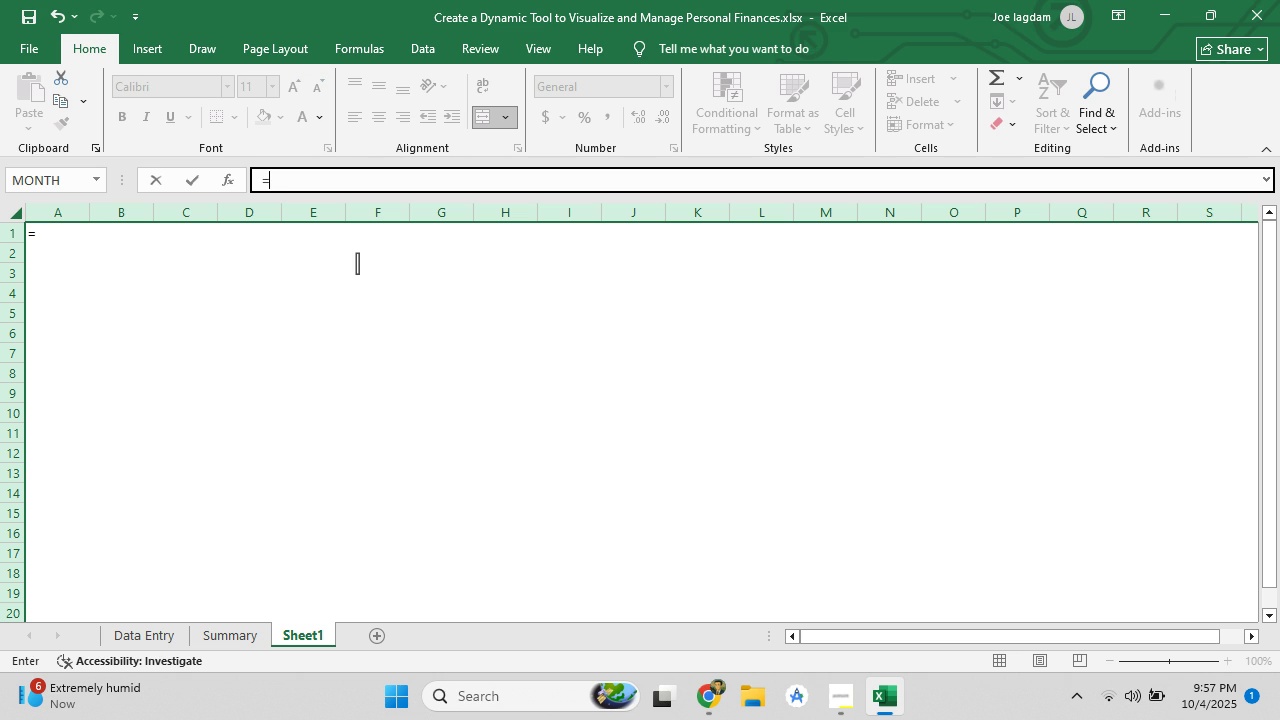 
key(Backspace)
 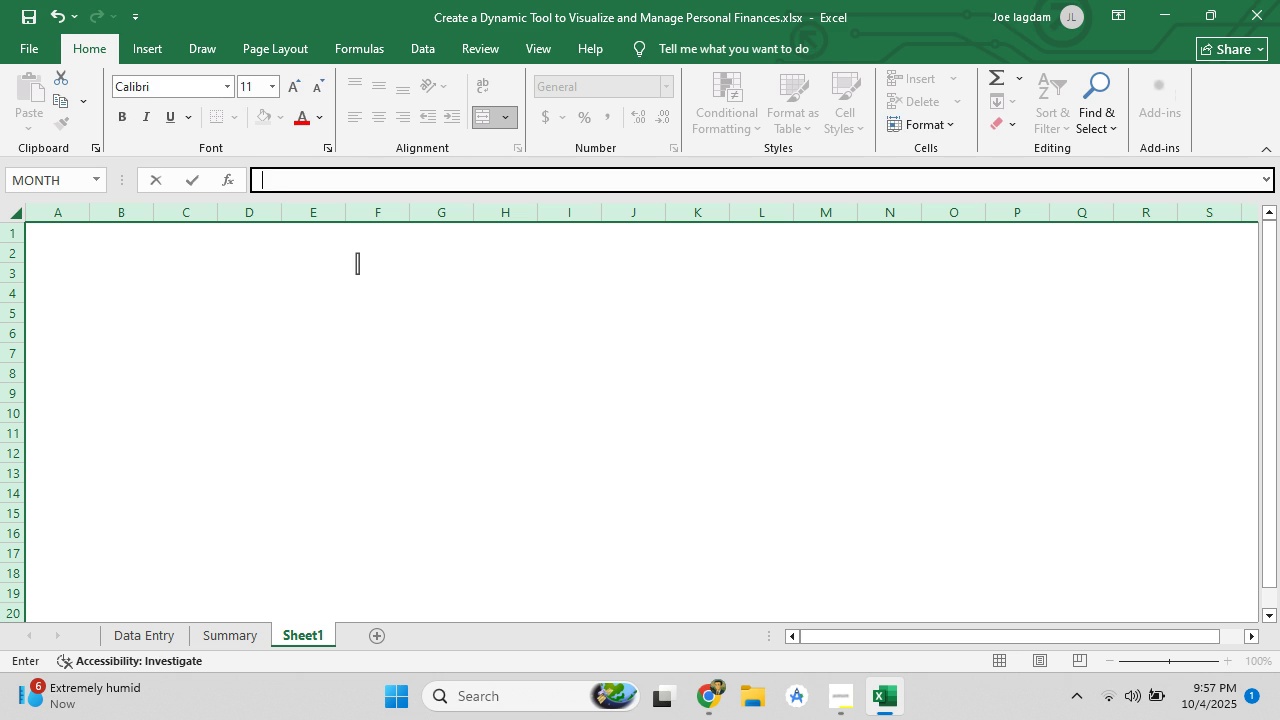 
key(Control+A)
 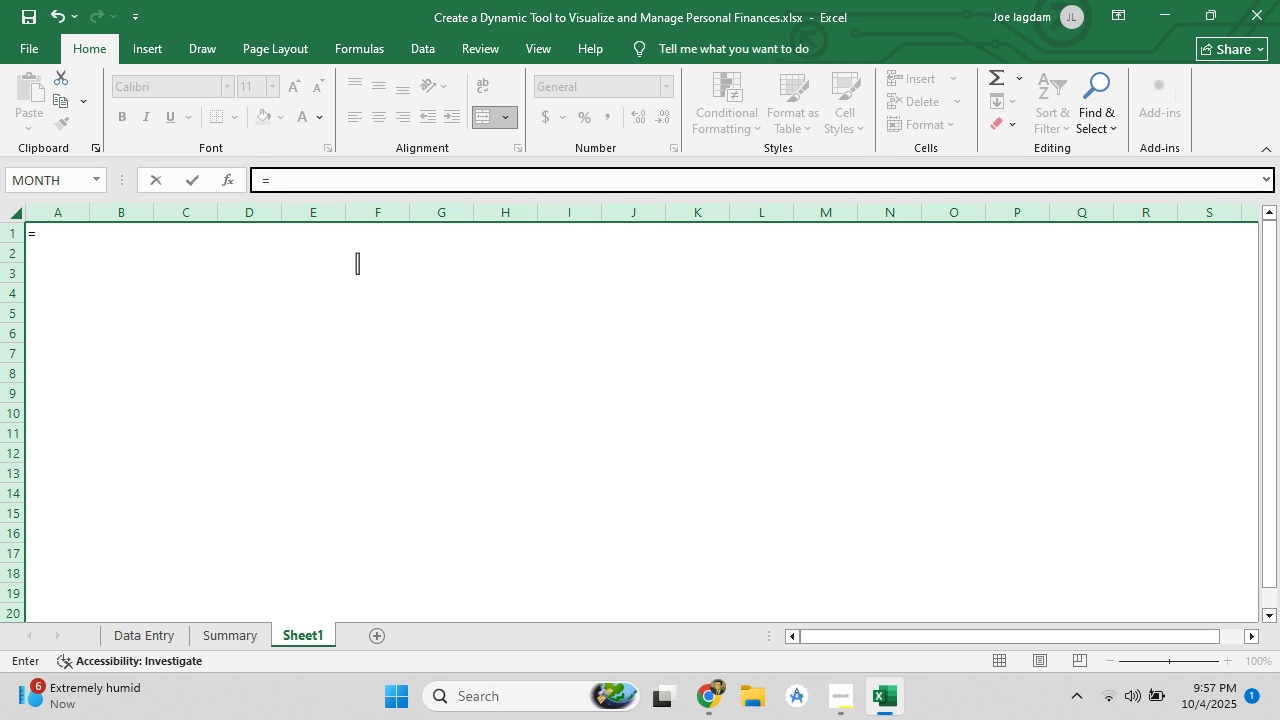 
key(Backspace)
 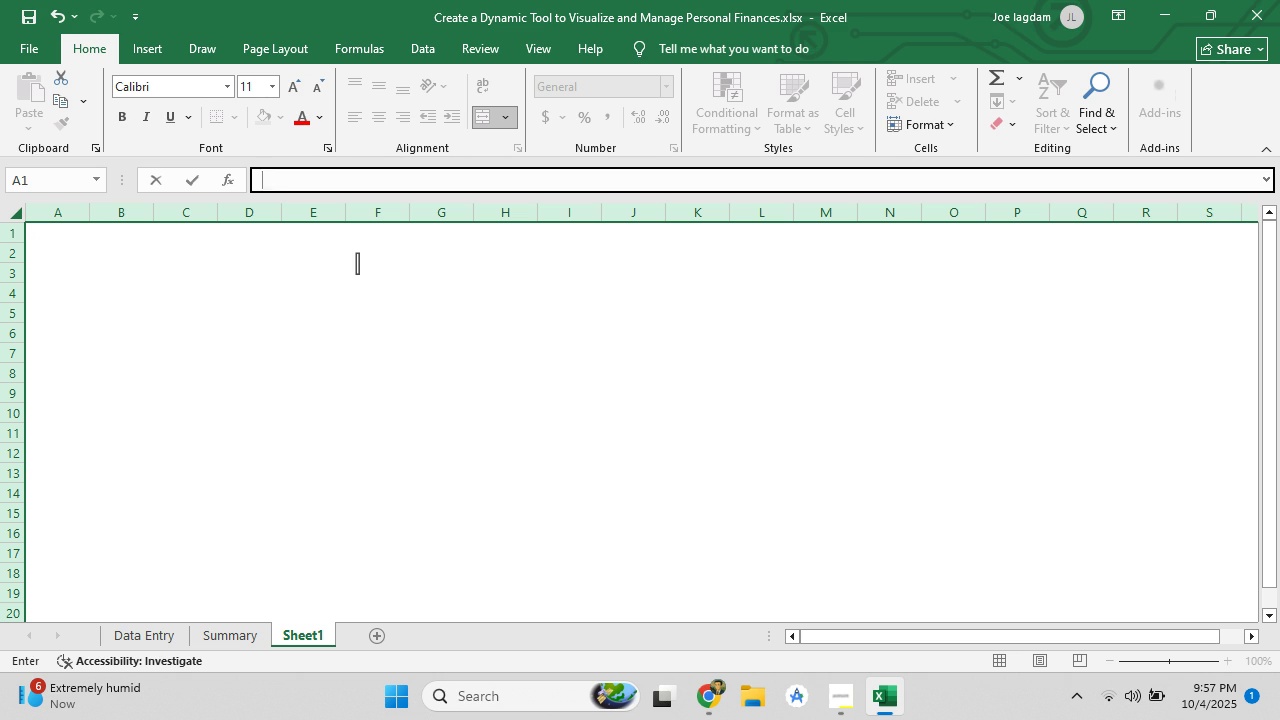 
key(Control+V)
 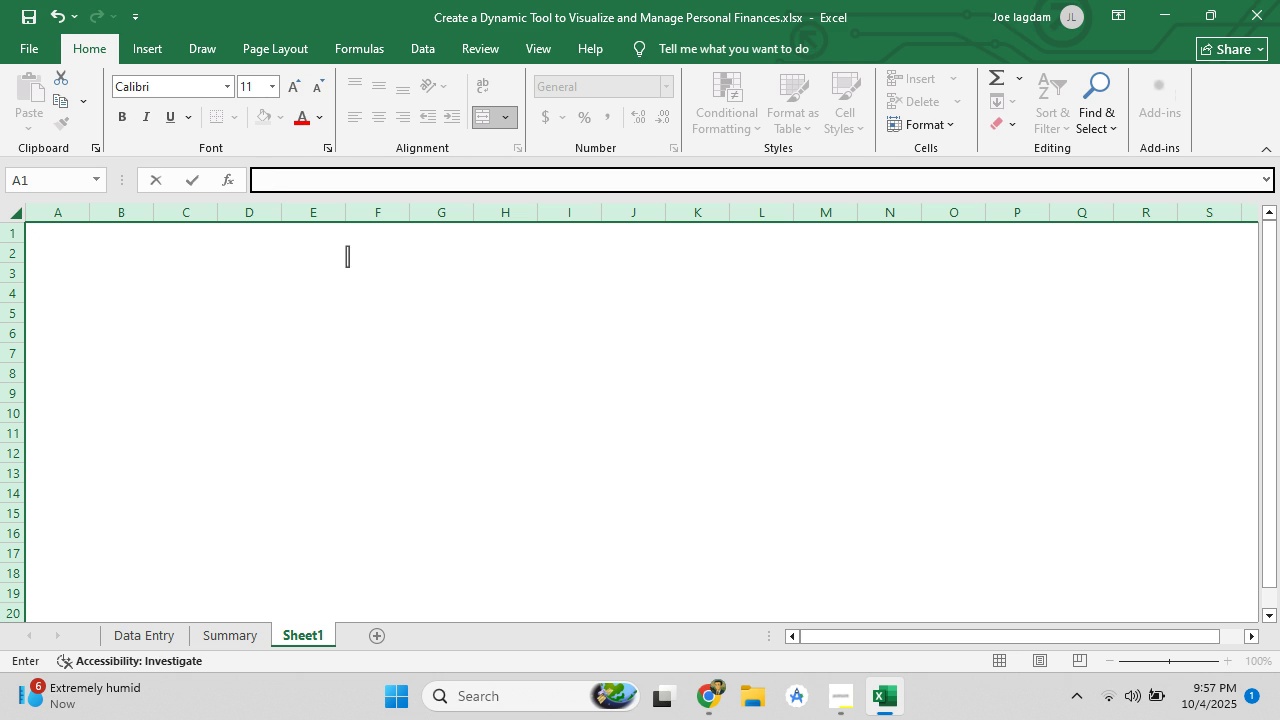 
left_click([347, 256])
 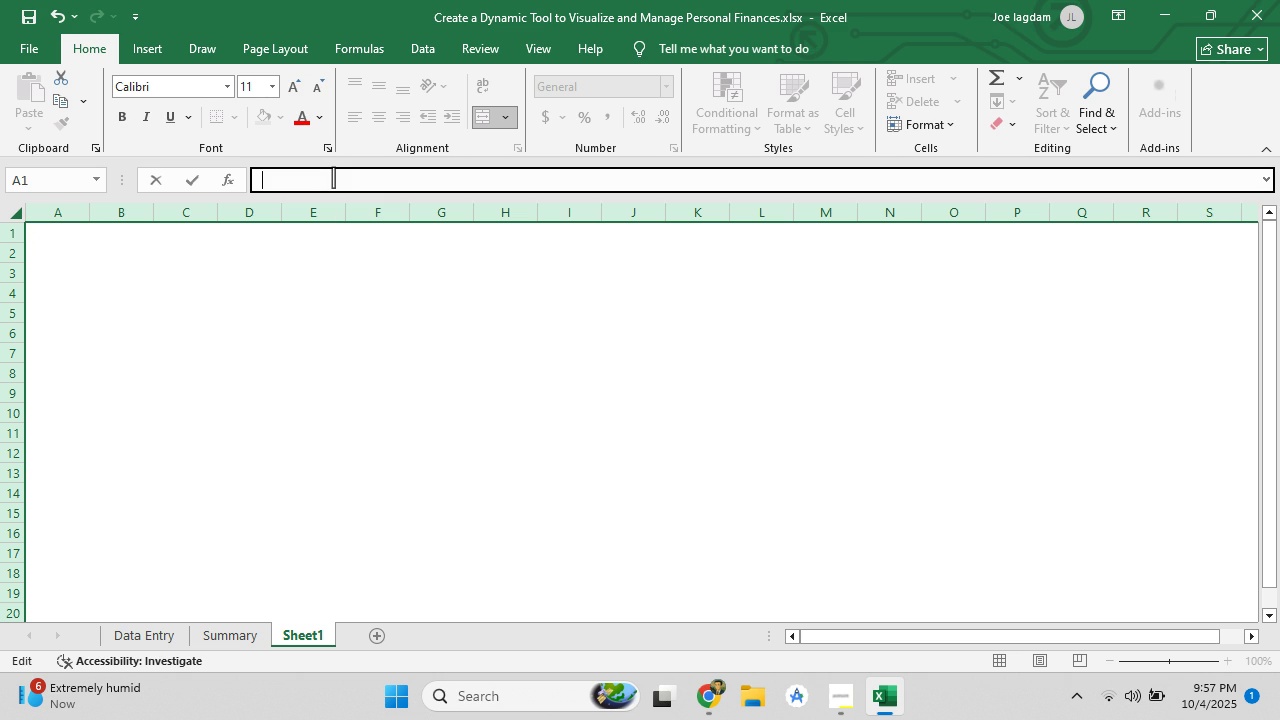 
left_click([333, 177])
 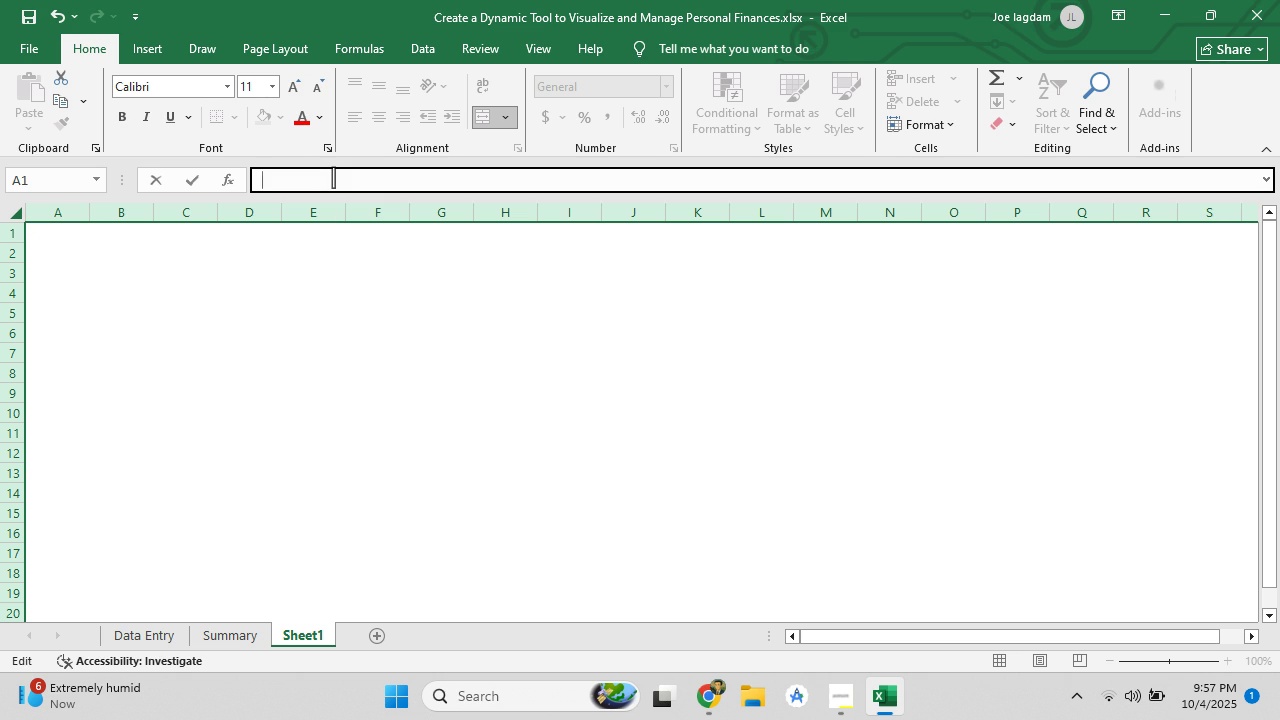 
key(Control+V)
 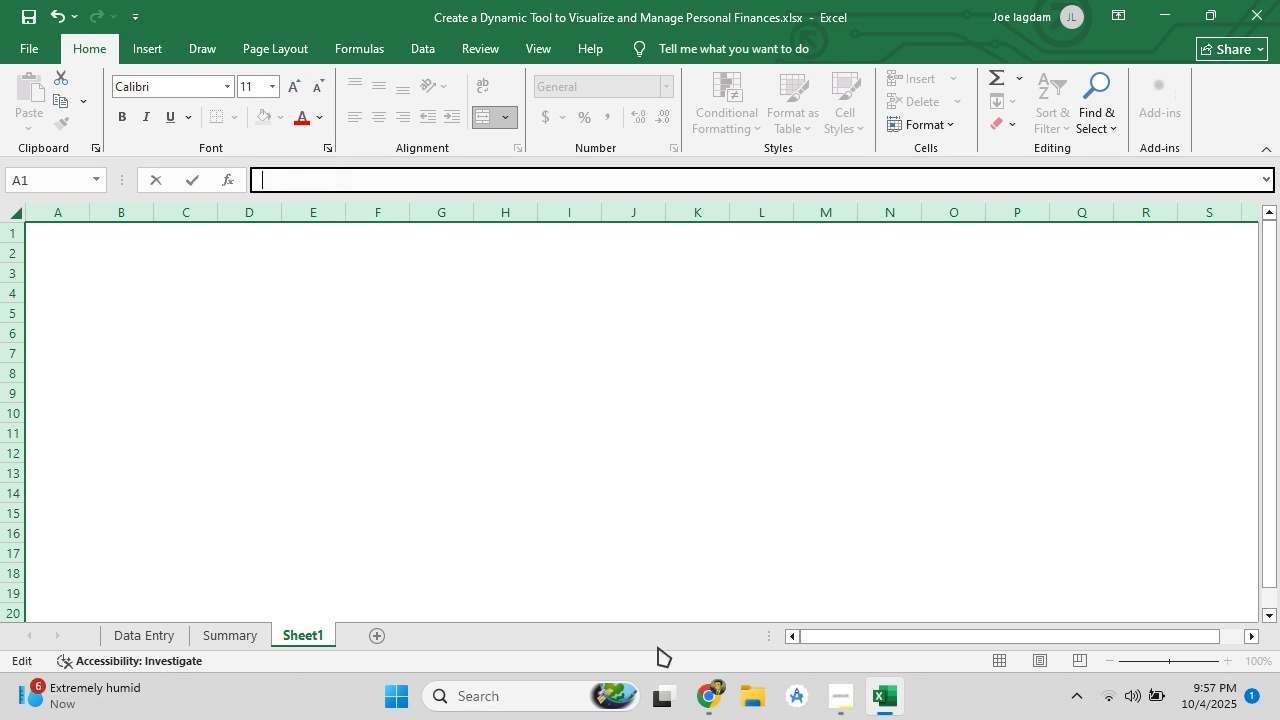 
left_click([711, 694])
 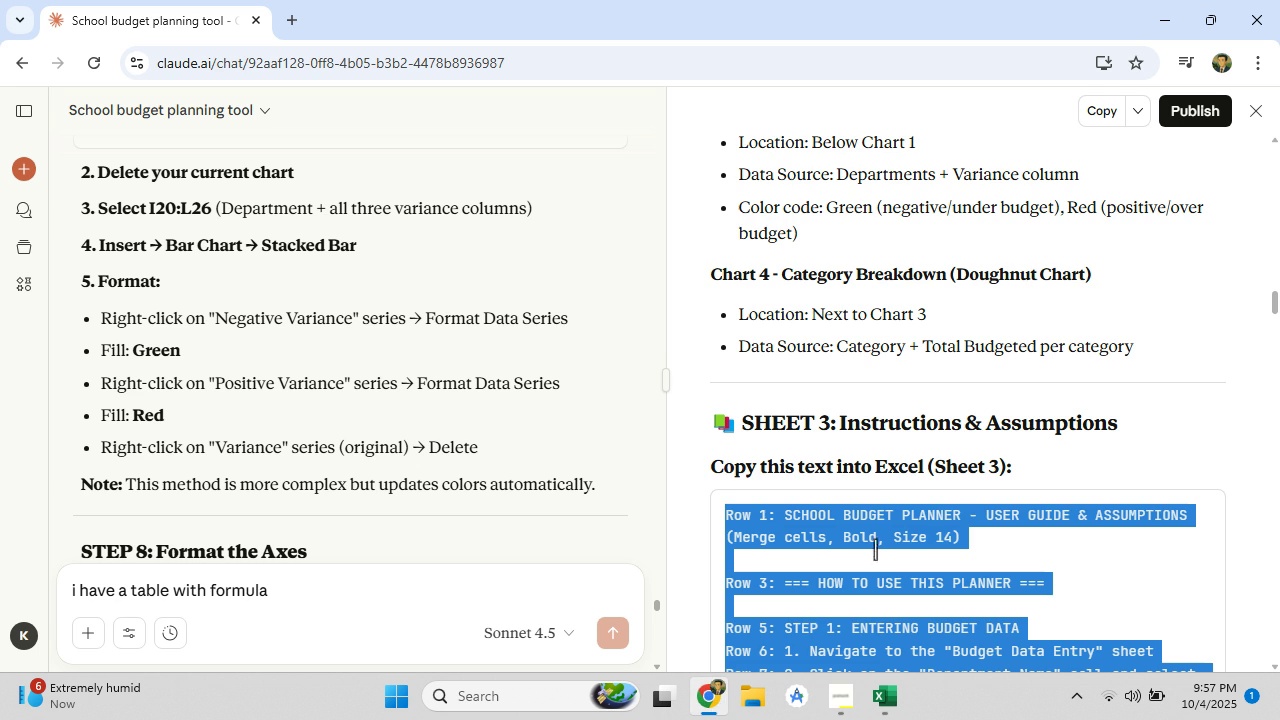 
scroll: coordinate [898, 504], scroll_direction: down, amount: 4.0
 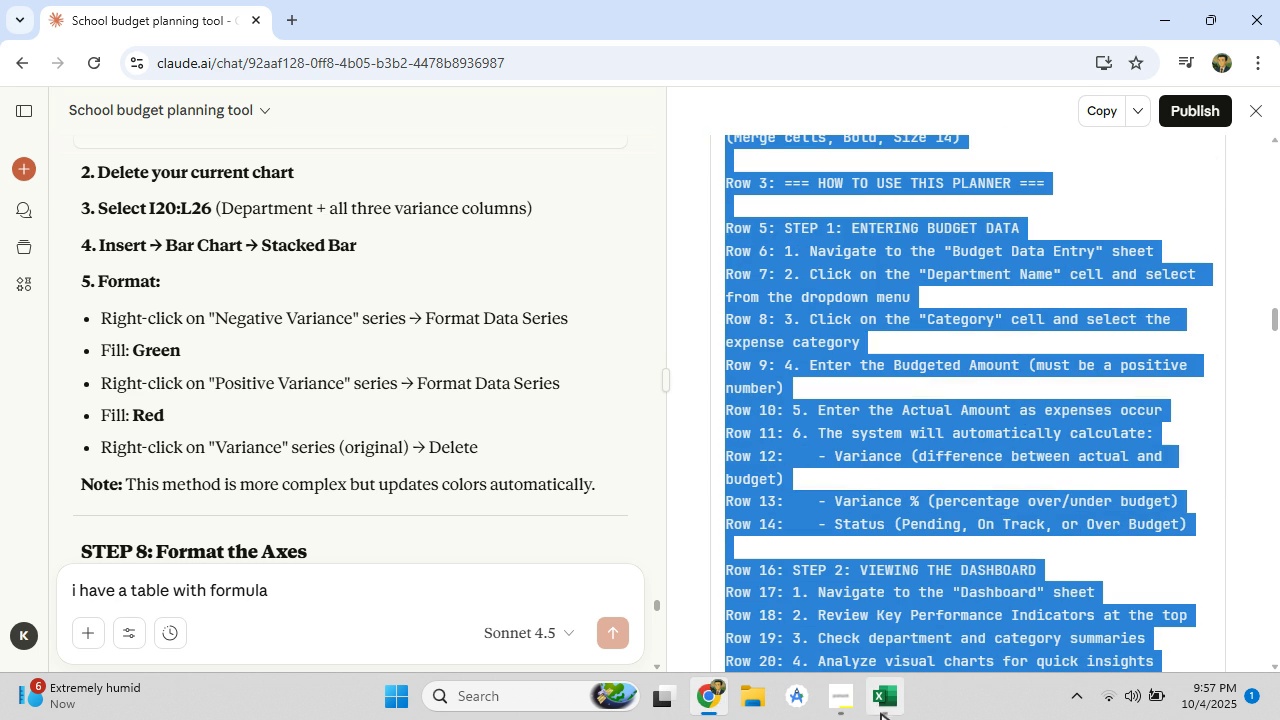 
double_click([605, 458])
 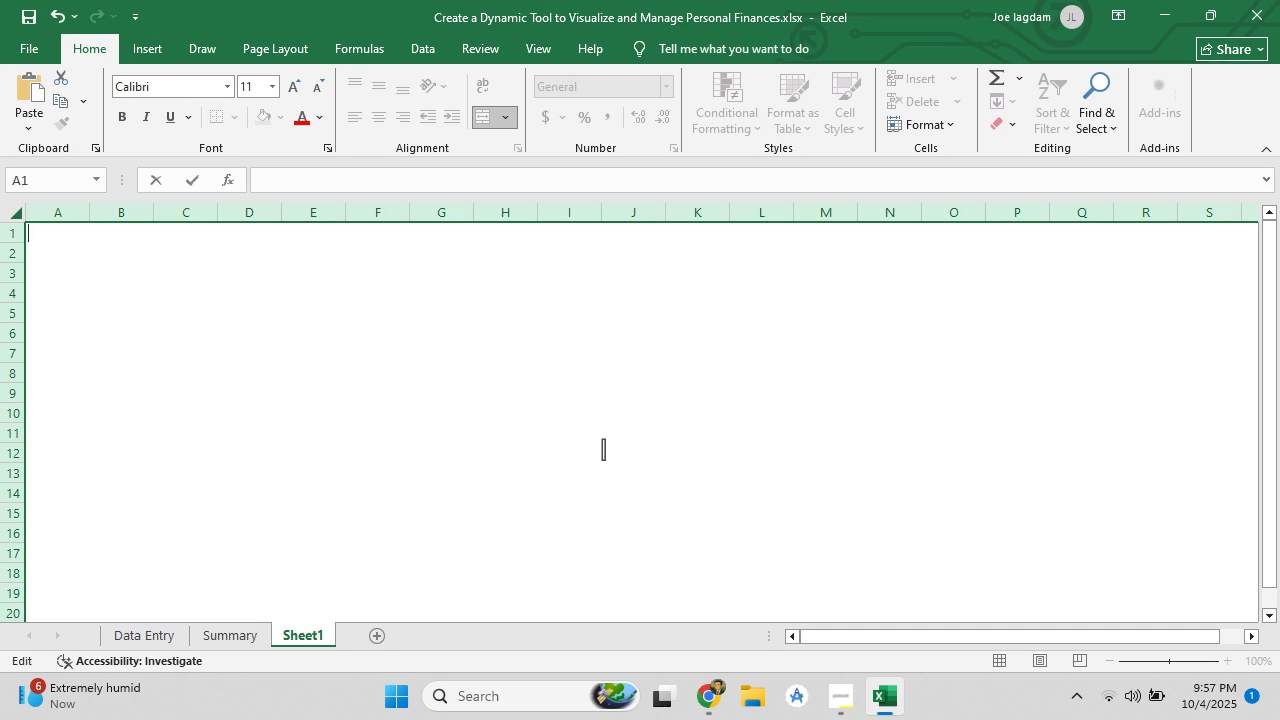 
key(Control+V)
 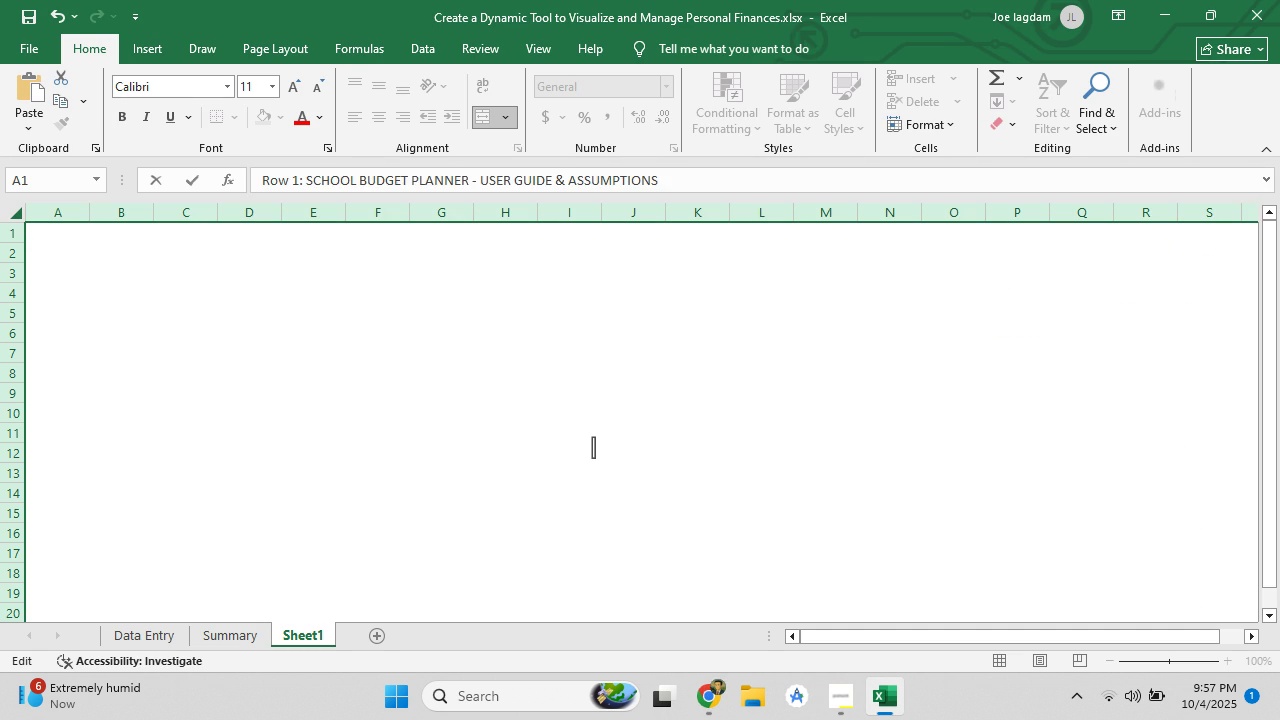 
left_click([592, 444])
 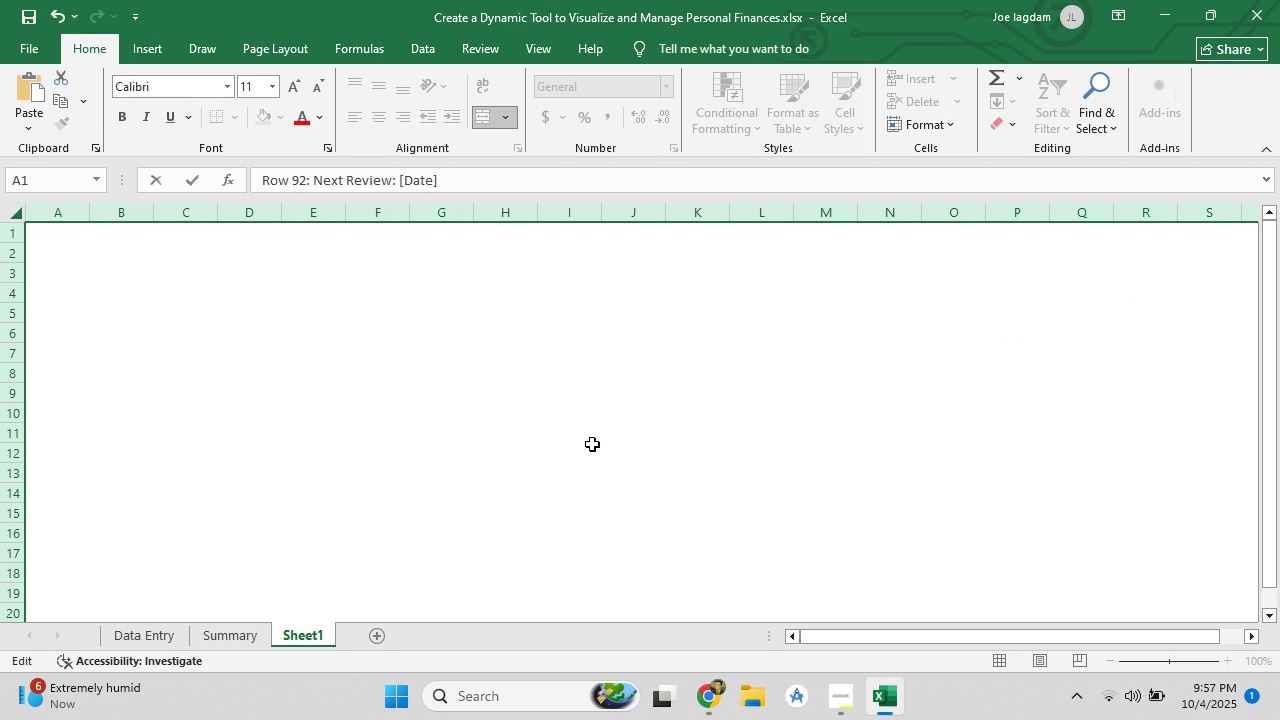 
scroll: coordinate [592, 444], scroll_direction: up, amount: 8.0
 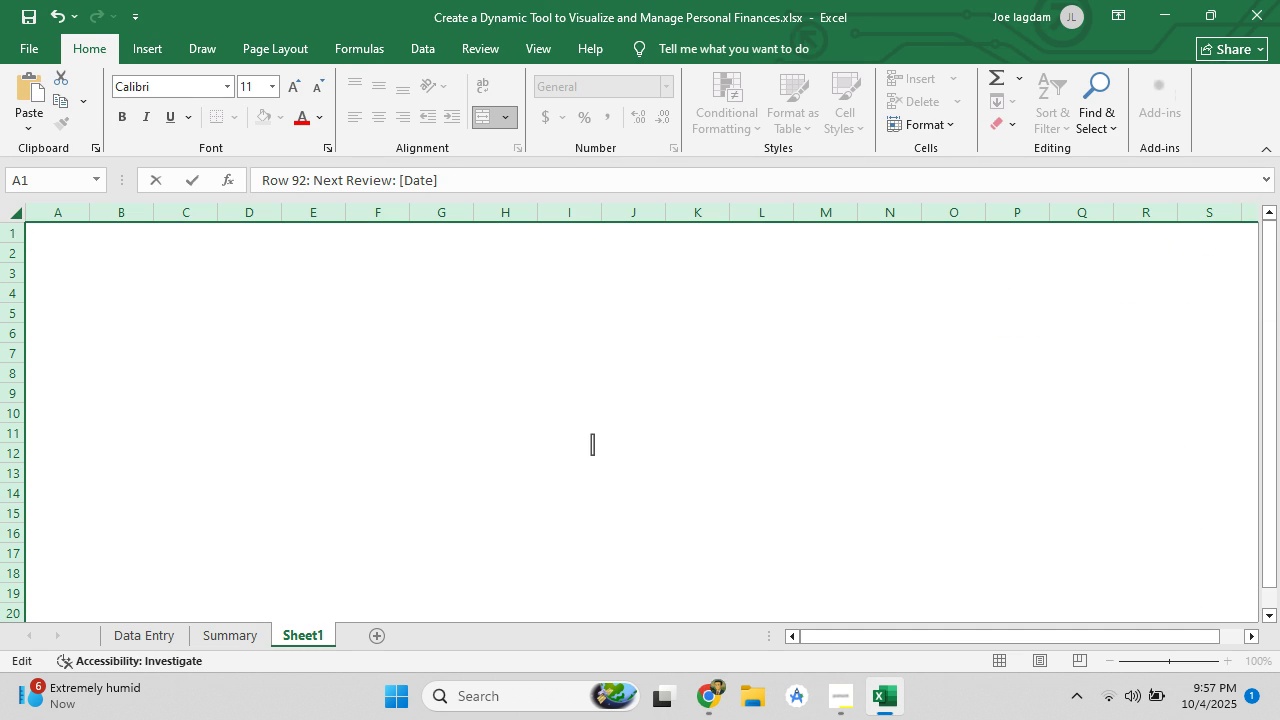 
double_click([592, 444])
 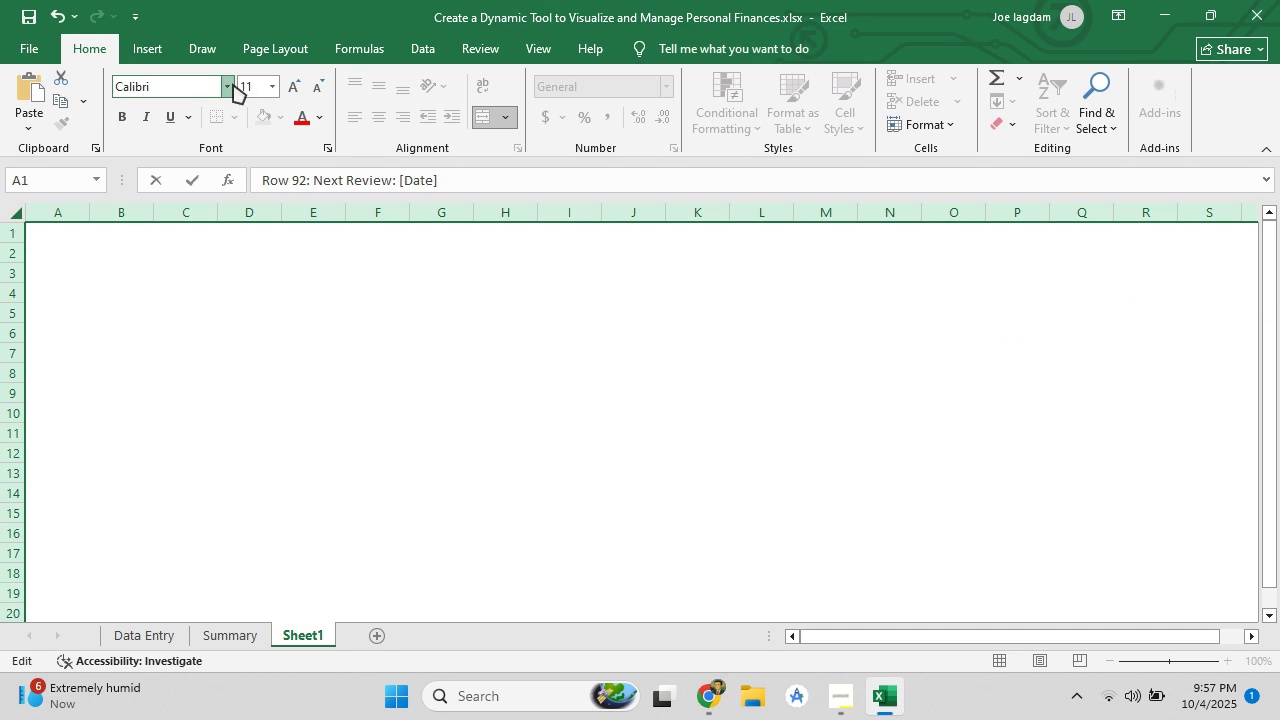 
left_click([233, 84])
 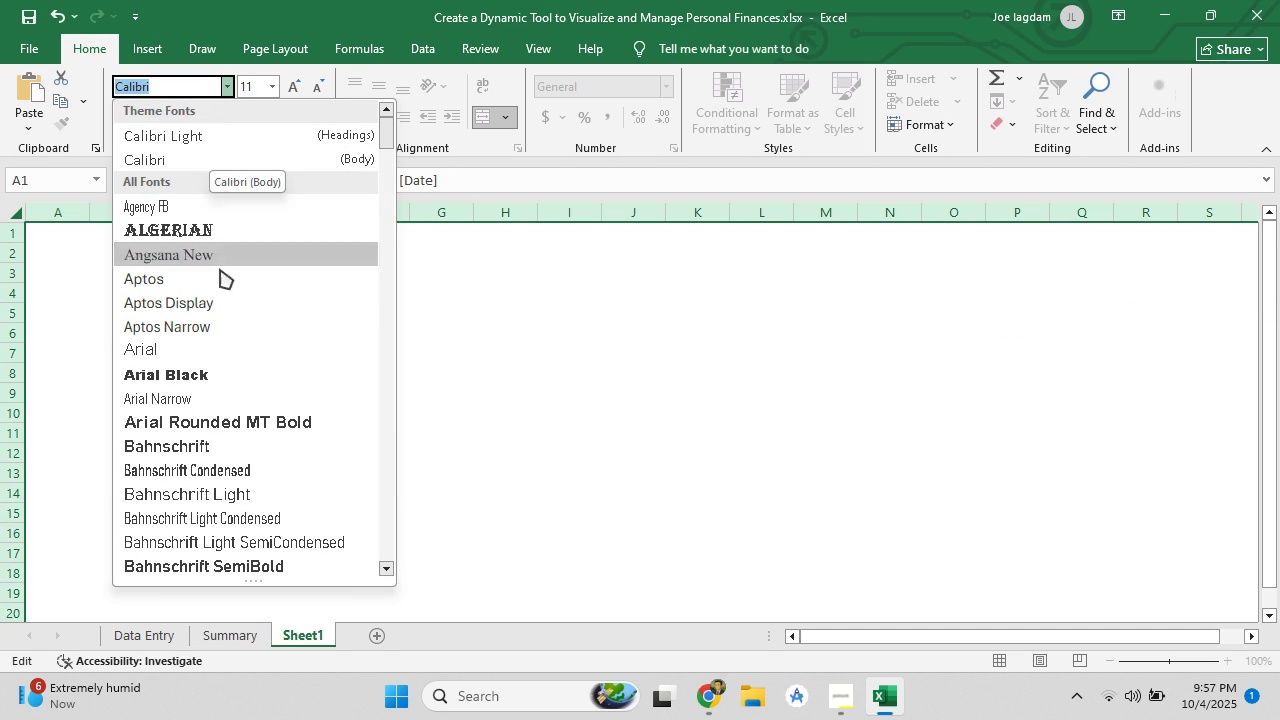 
left_click([196, 393])
 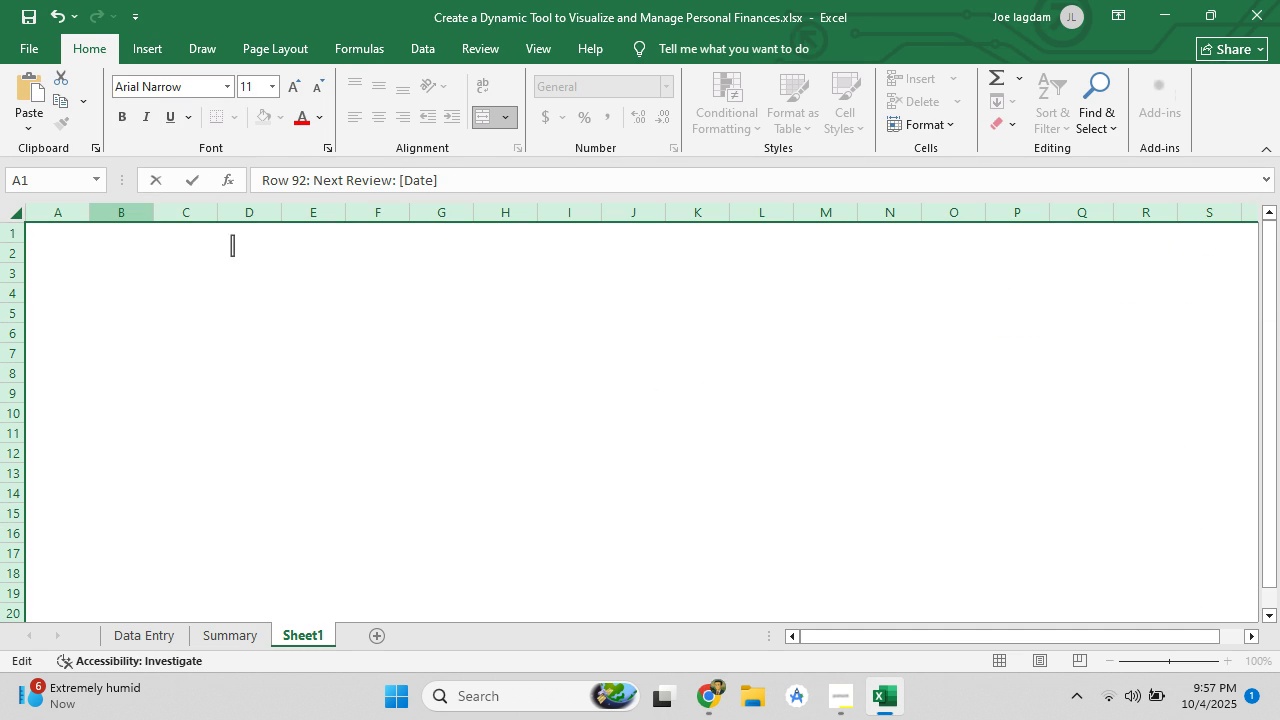 
left_click([237, 269])
 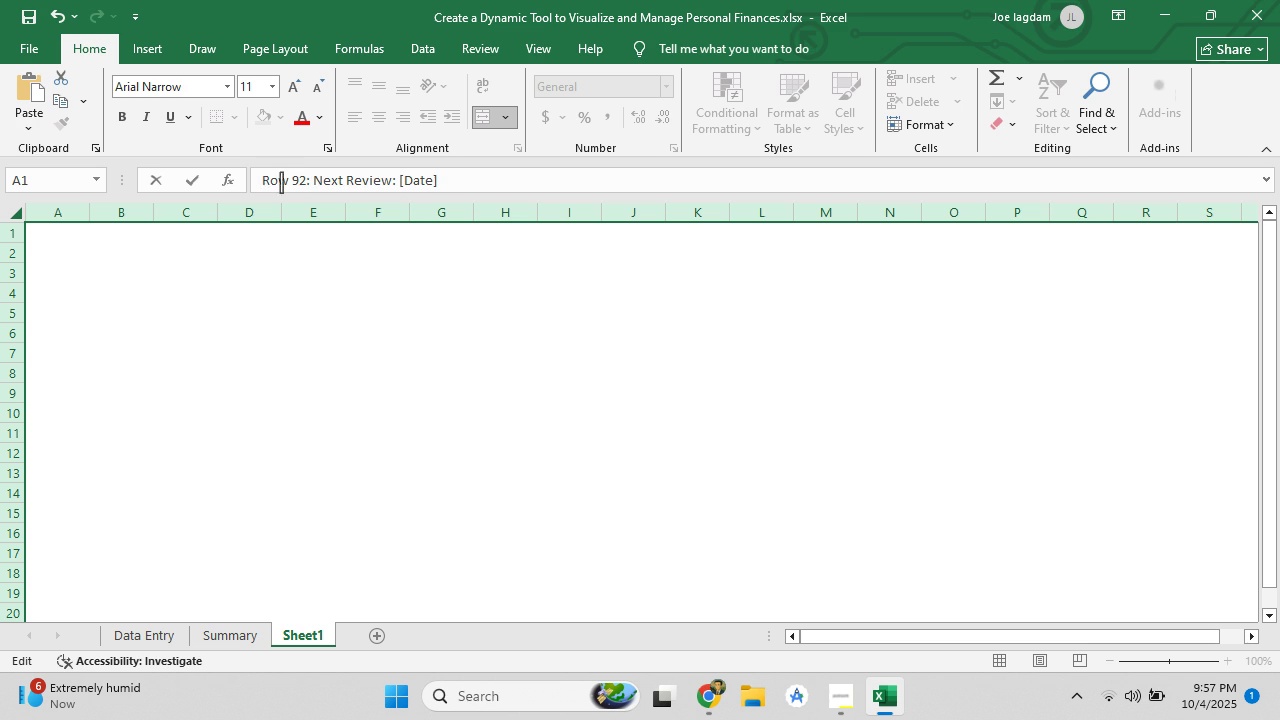 
left_click([308, 178])
 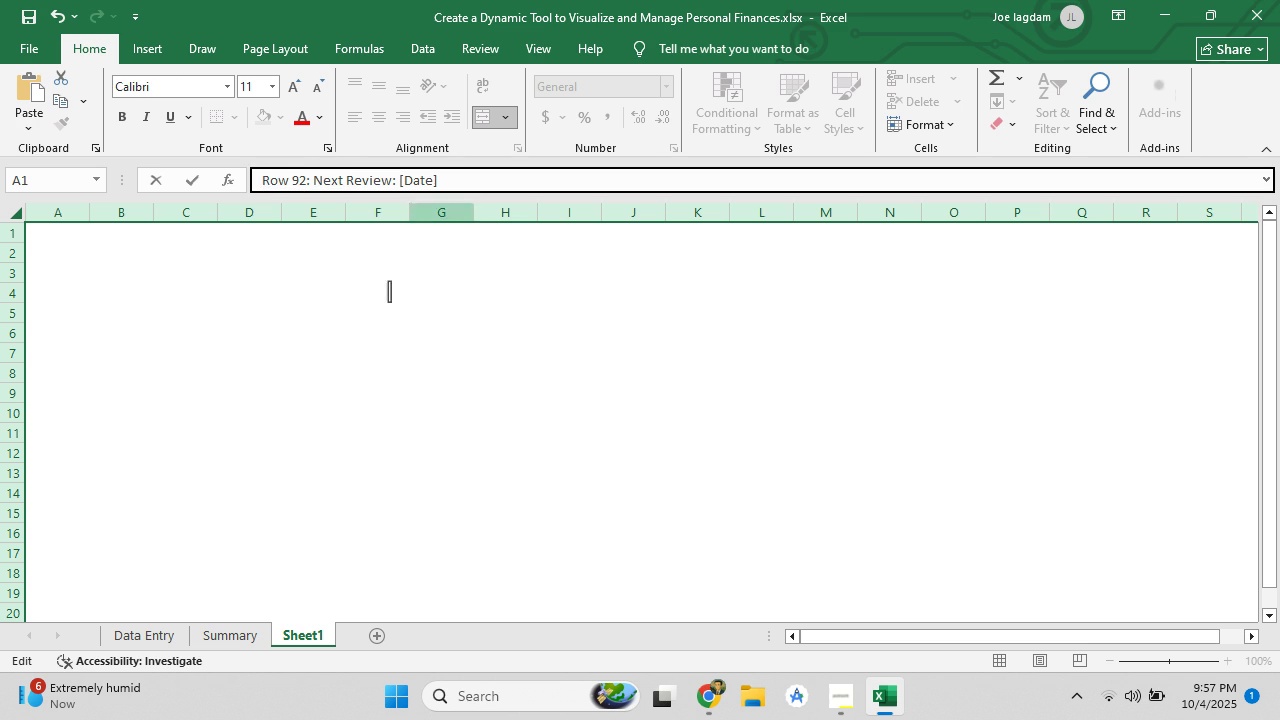 
left_click([389, 291])
 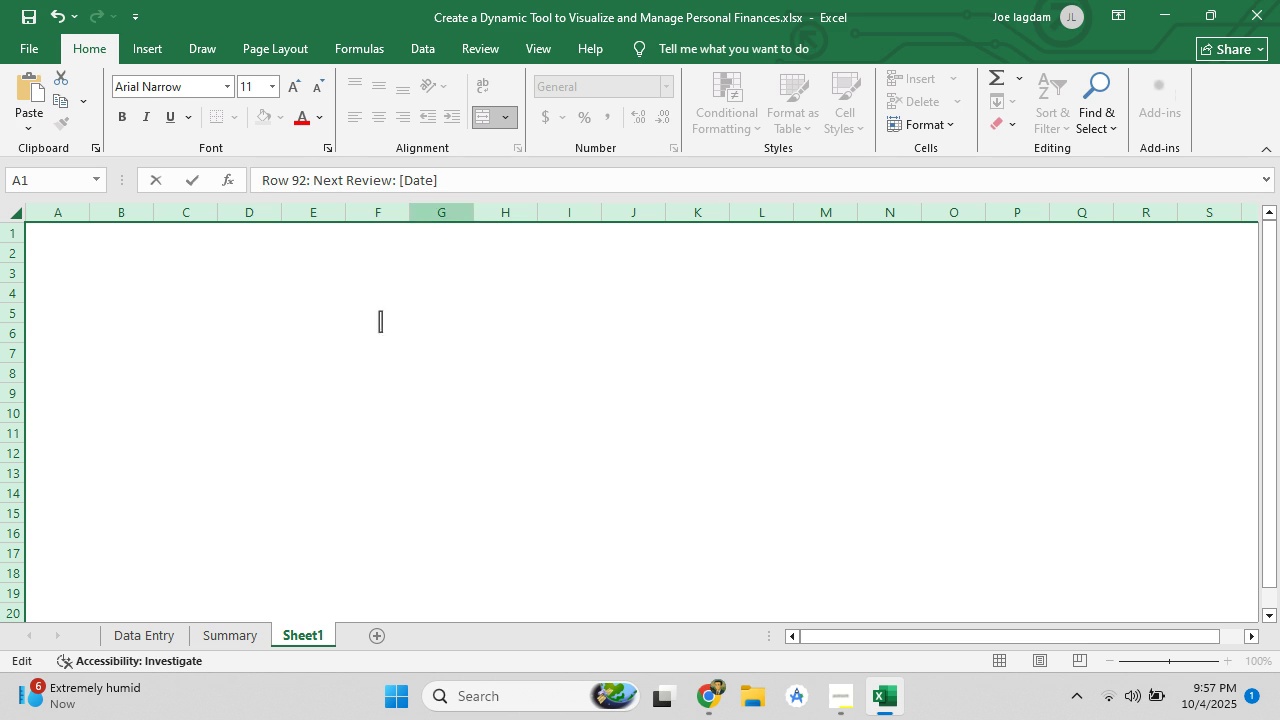 
scroll: coordinate [376, 405], scroll_direction: up, amount: 4.0
 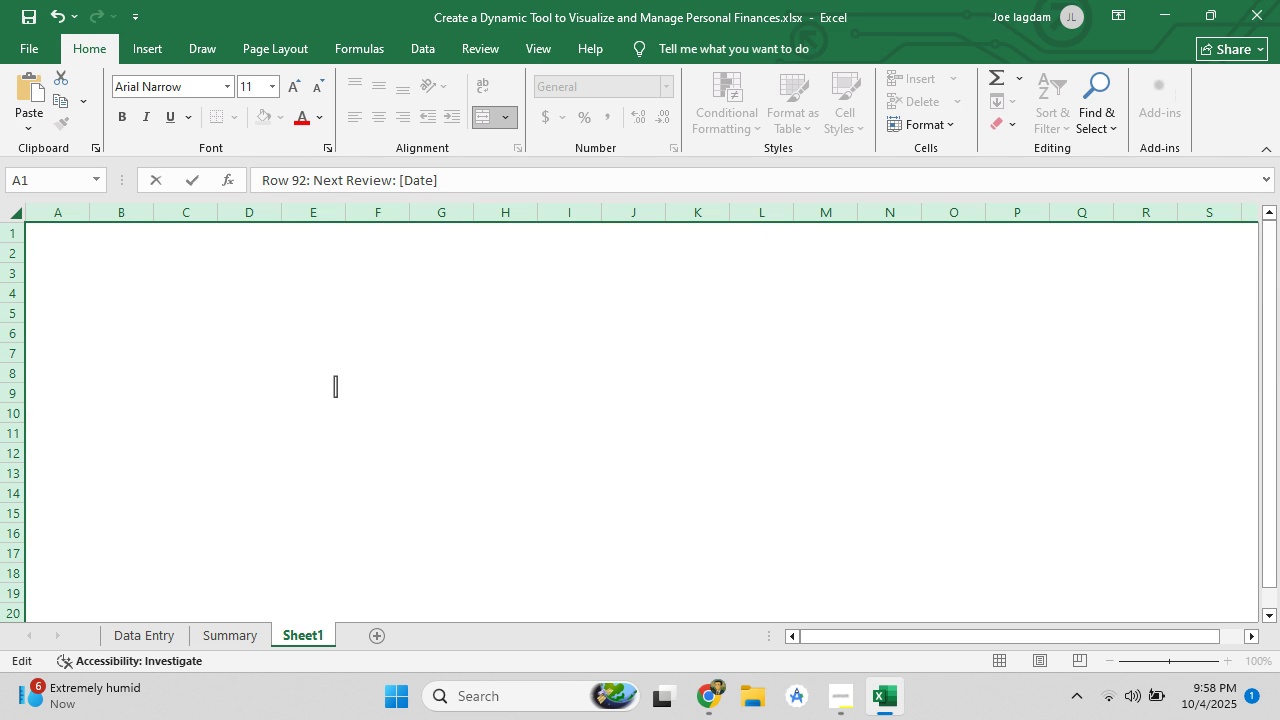 
left_click([335, 386])
 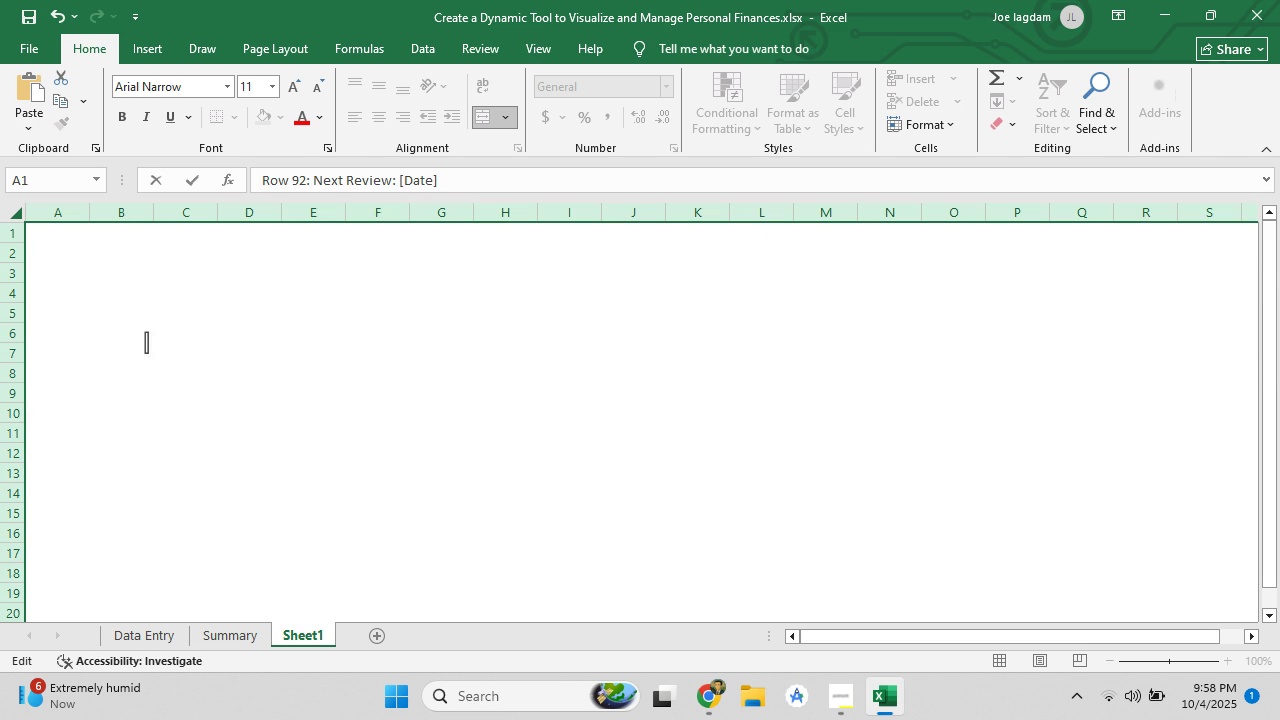 
left_click([146, 342])
 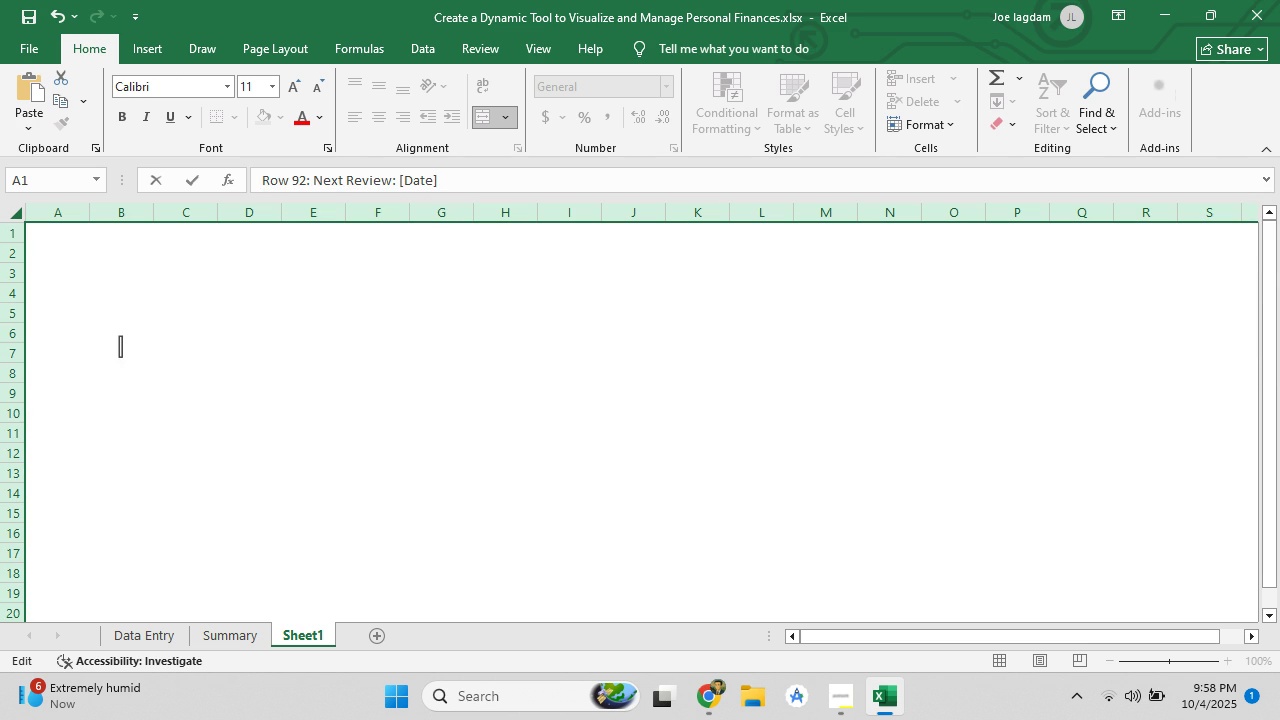 
scroll: coordinate [204, 378], scroll_direction: up, amount: 13.0
 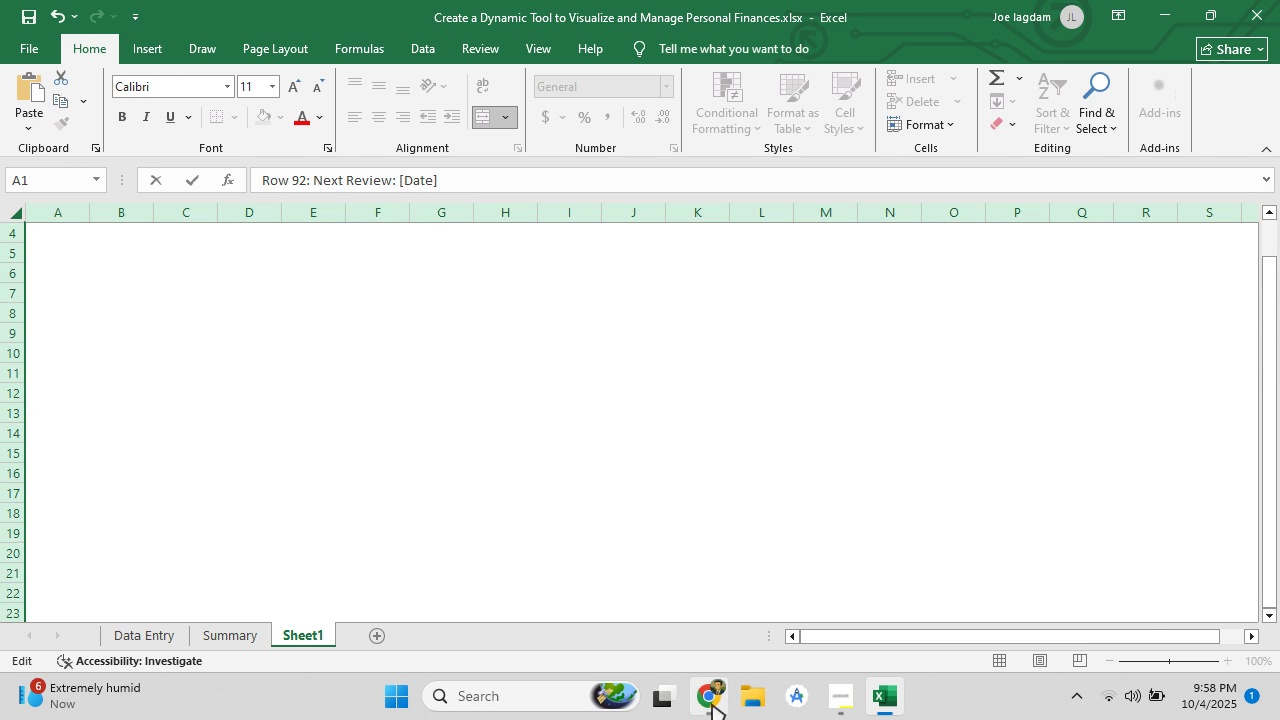 
left_click([712, 704])
 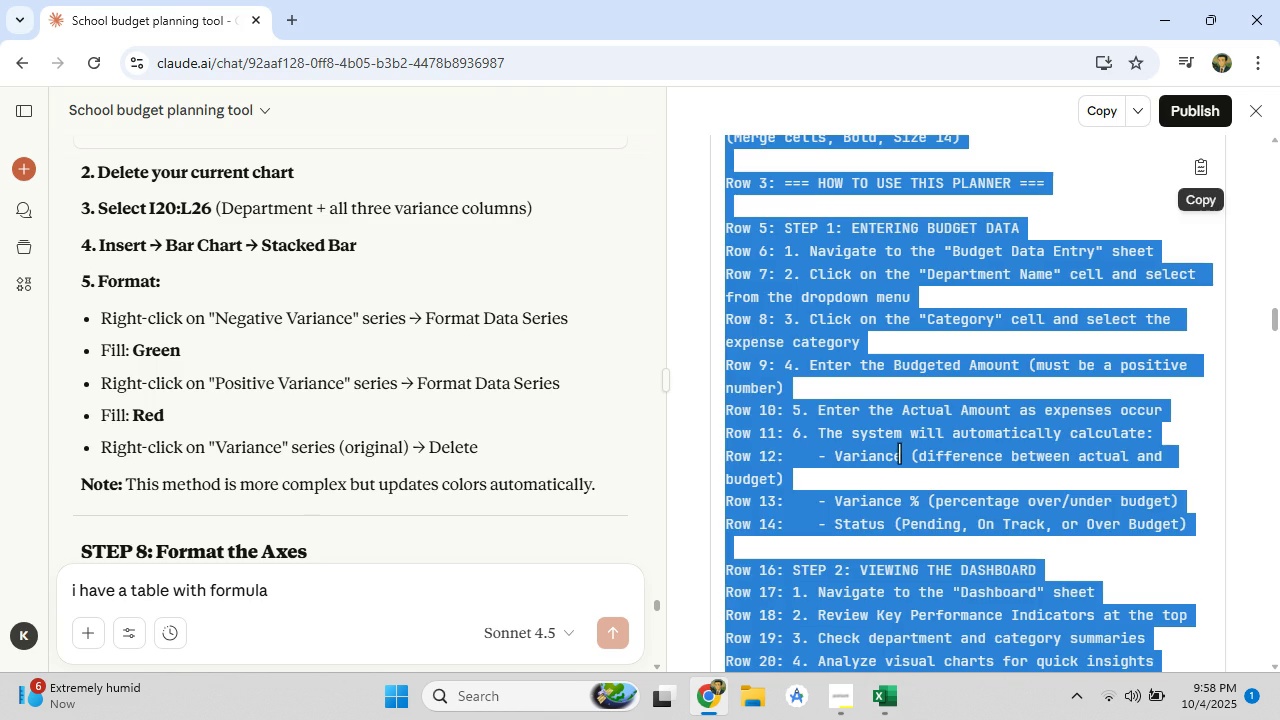 
left_click([899, 453])
 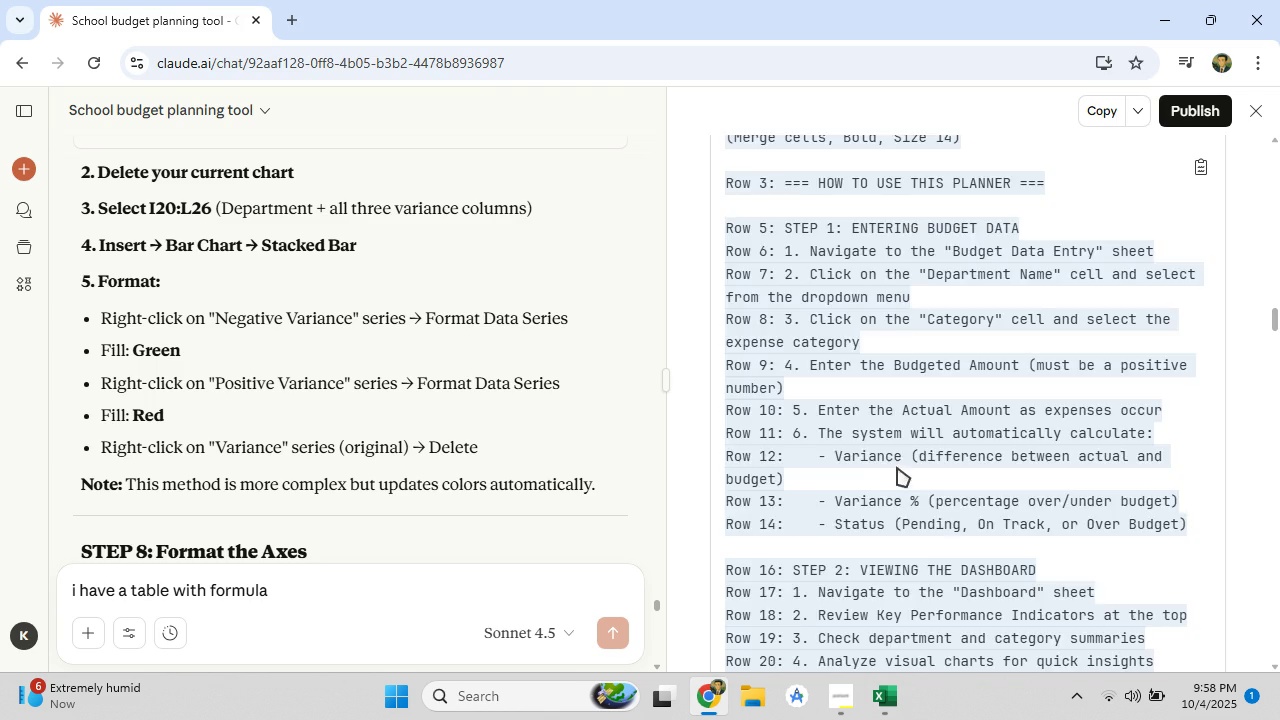 
scroll: coordinate [895, 449], scroll_direction: up, amount: 4.0
 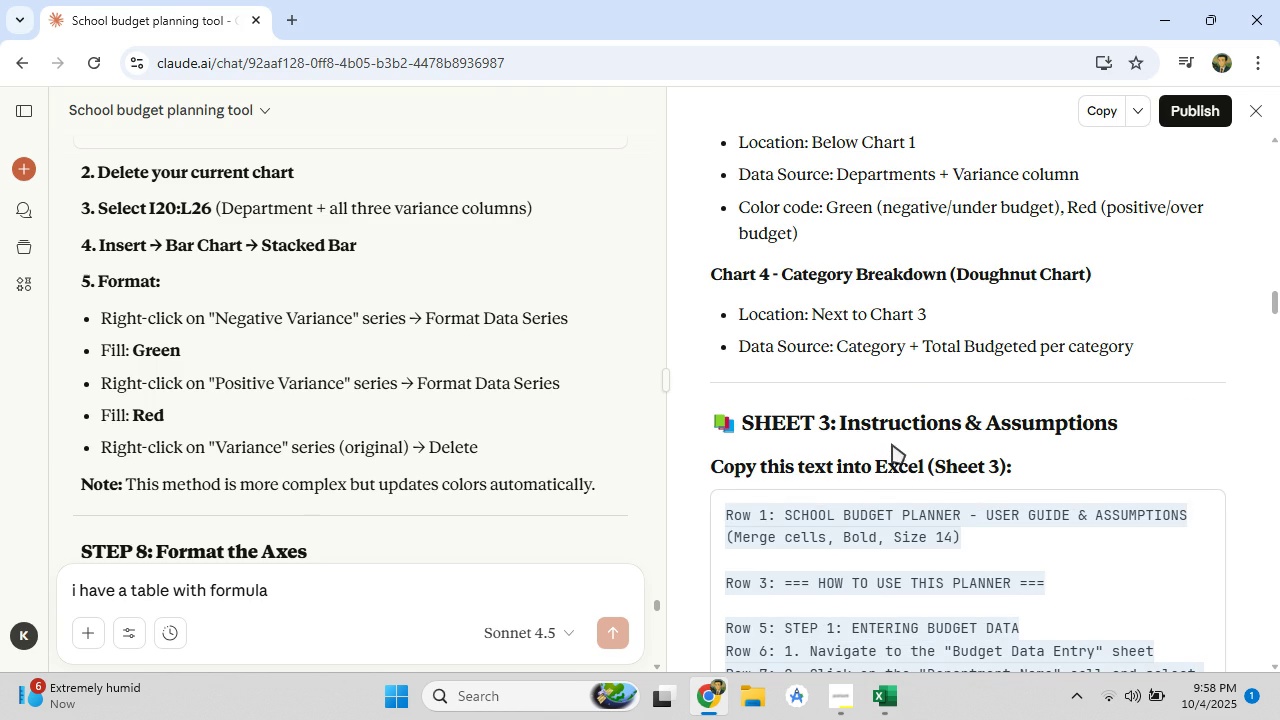 
scroll: coordinate [945, 478], scroll_direction: down, amount: 2.0
 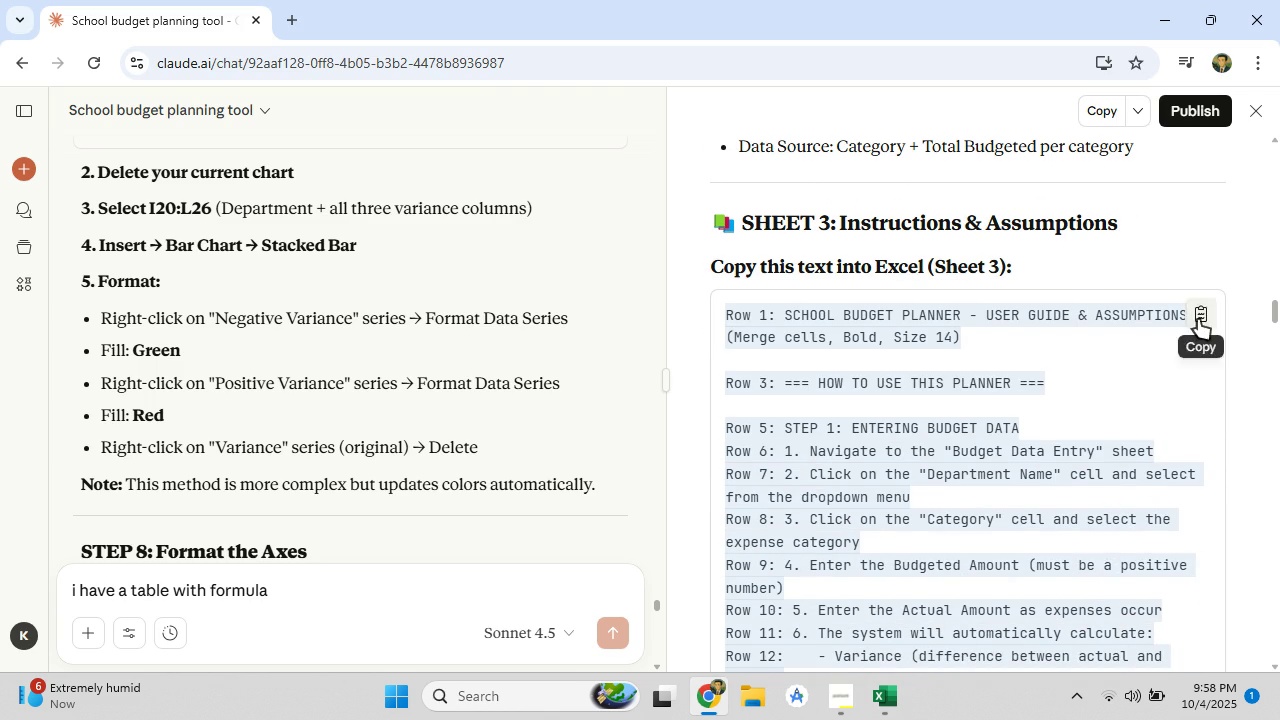 
left_click([1198, 319])
 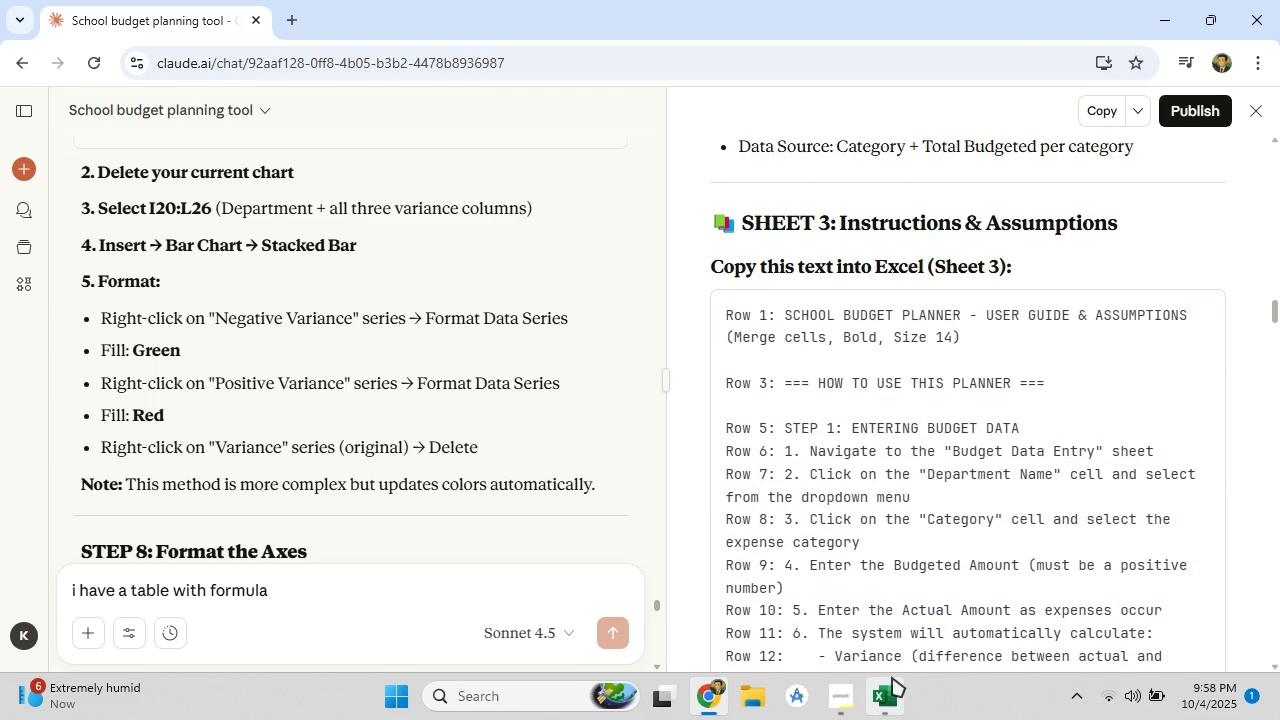 
left_click([892, 676])
 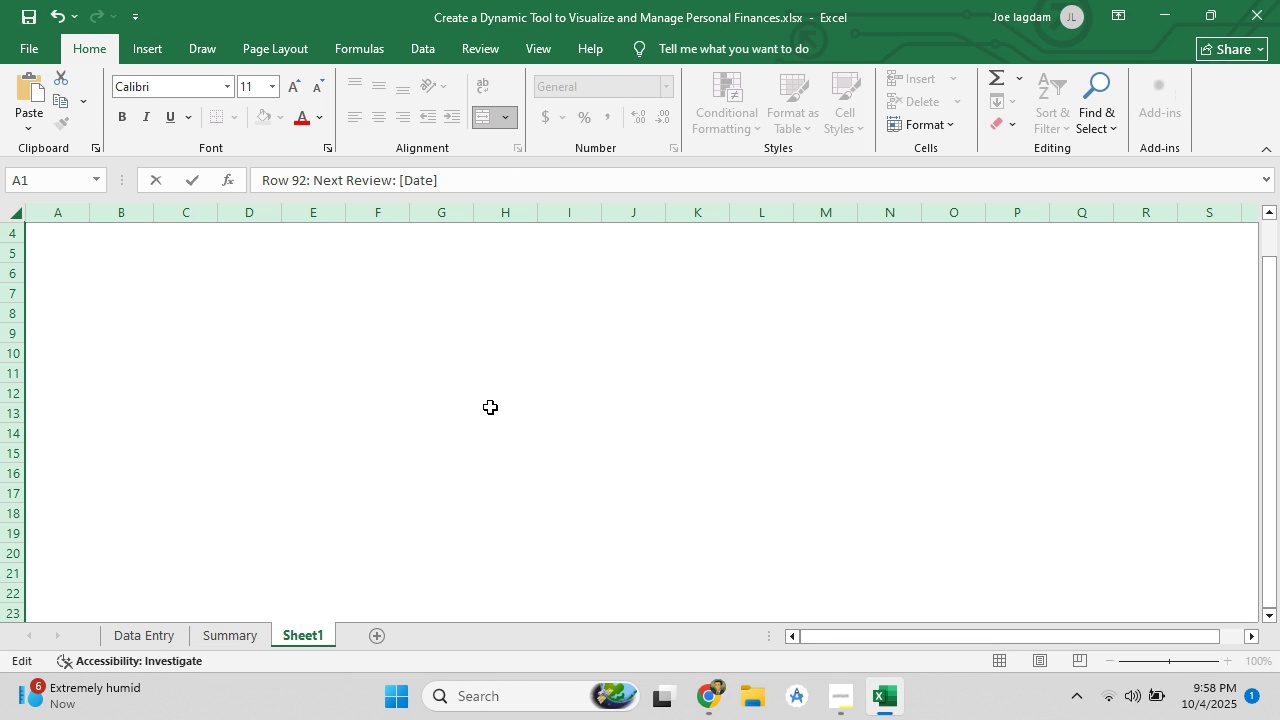 
left_click([490, 407])
 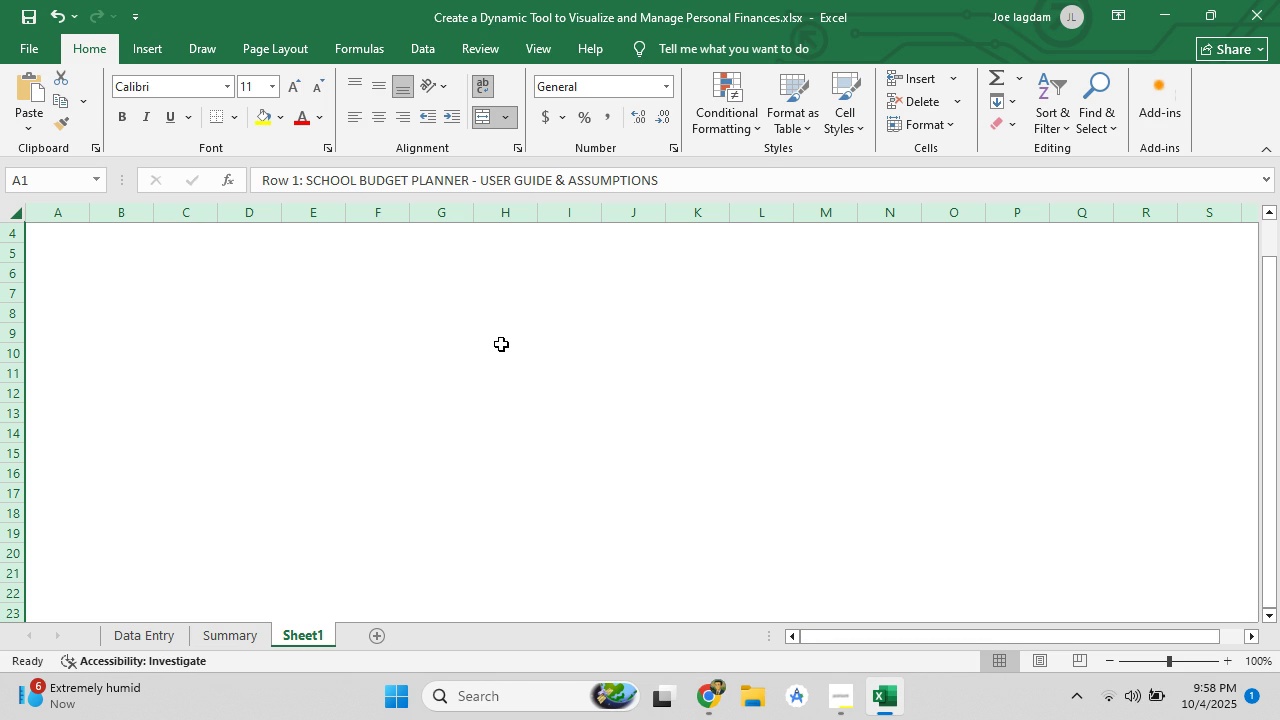 
left_click([501, 344])
 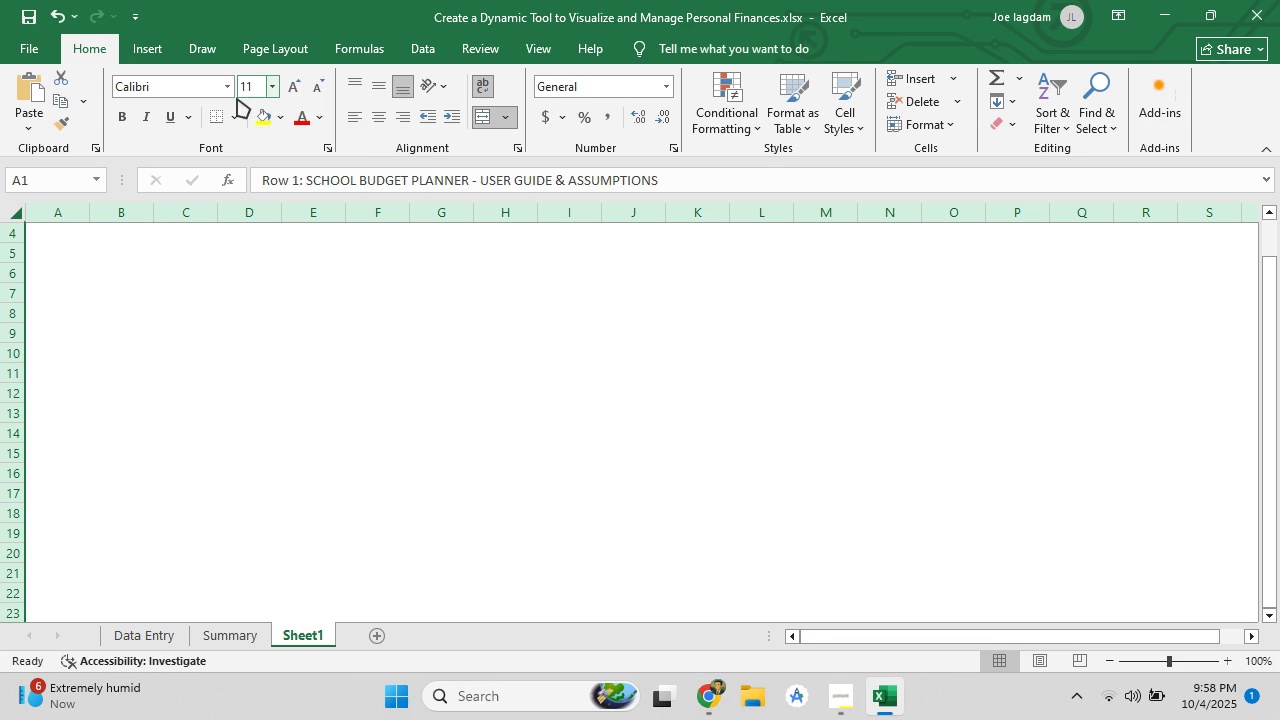 
left_click([265, 111])
 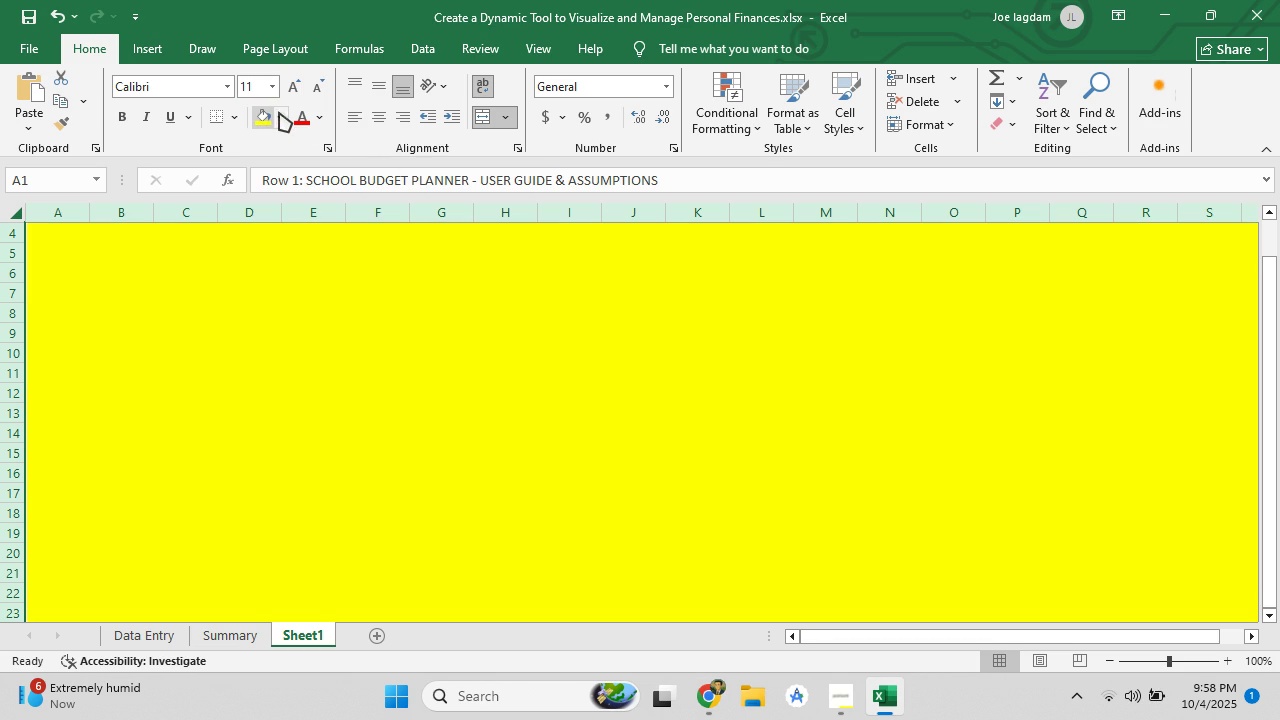 
left_click([279, 112])
 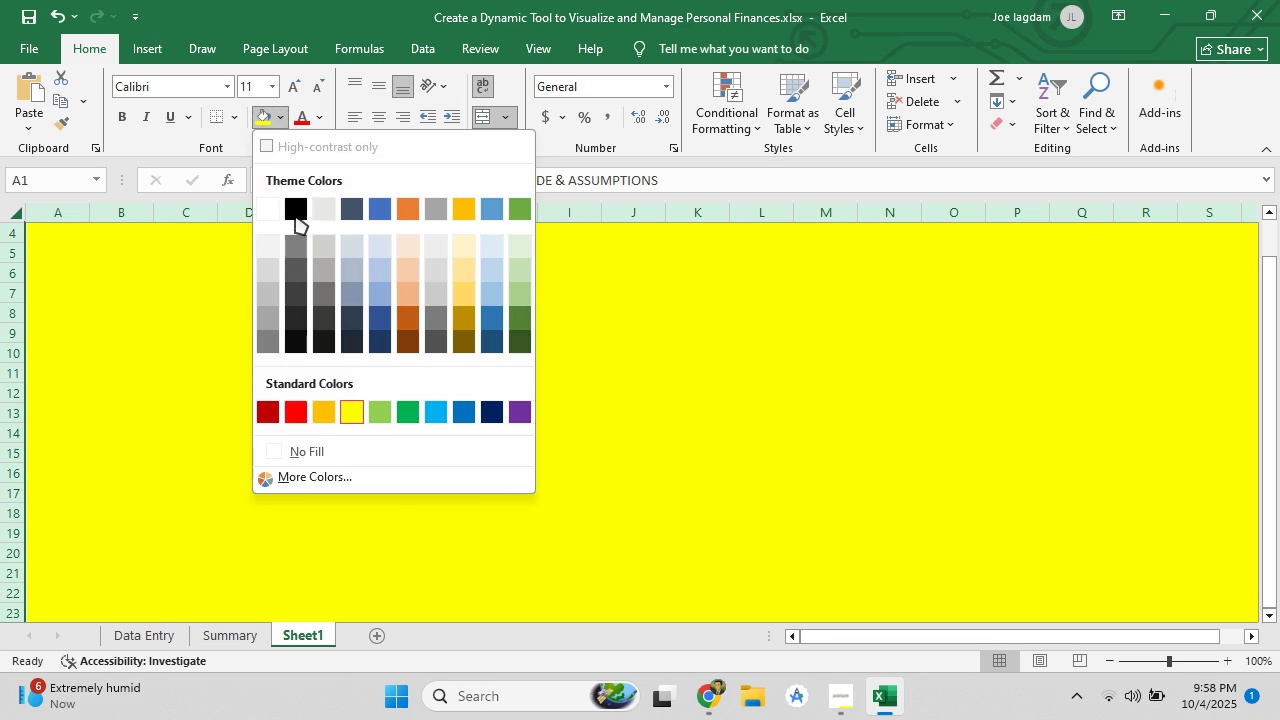 
left_click([295, 213])
 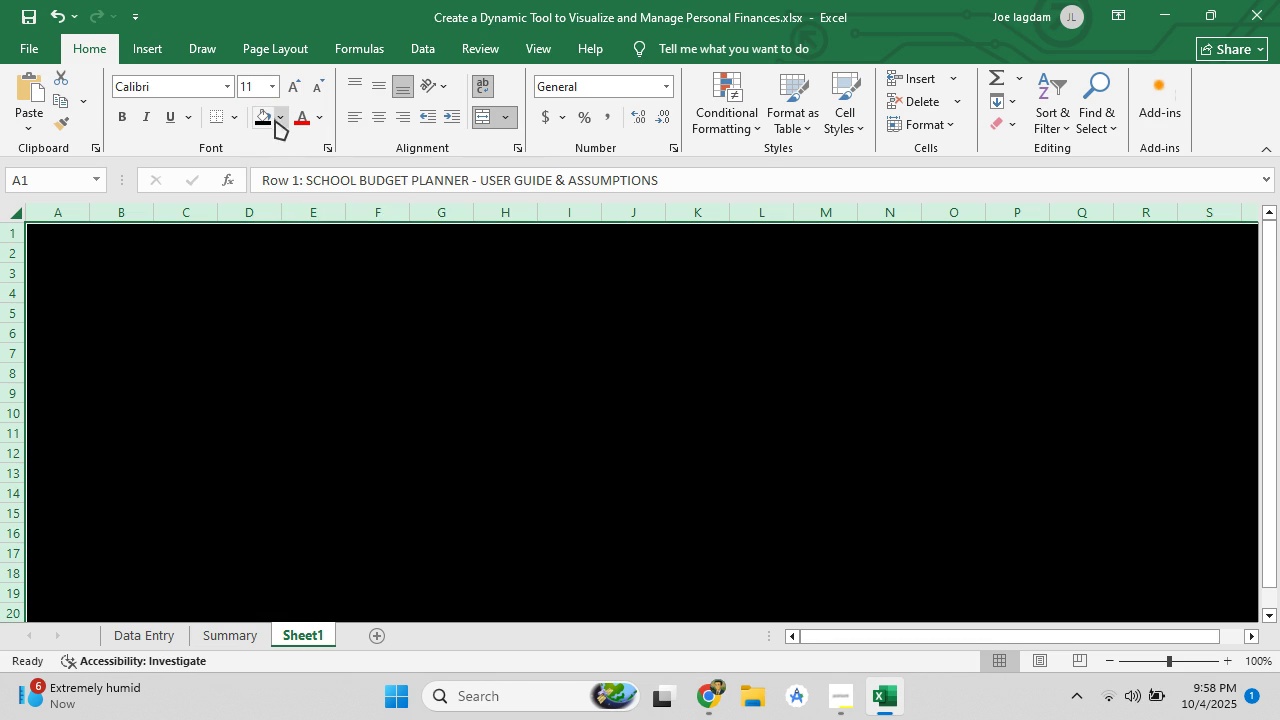 
left_click([275, 118])
 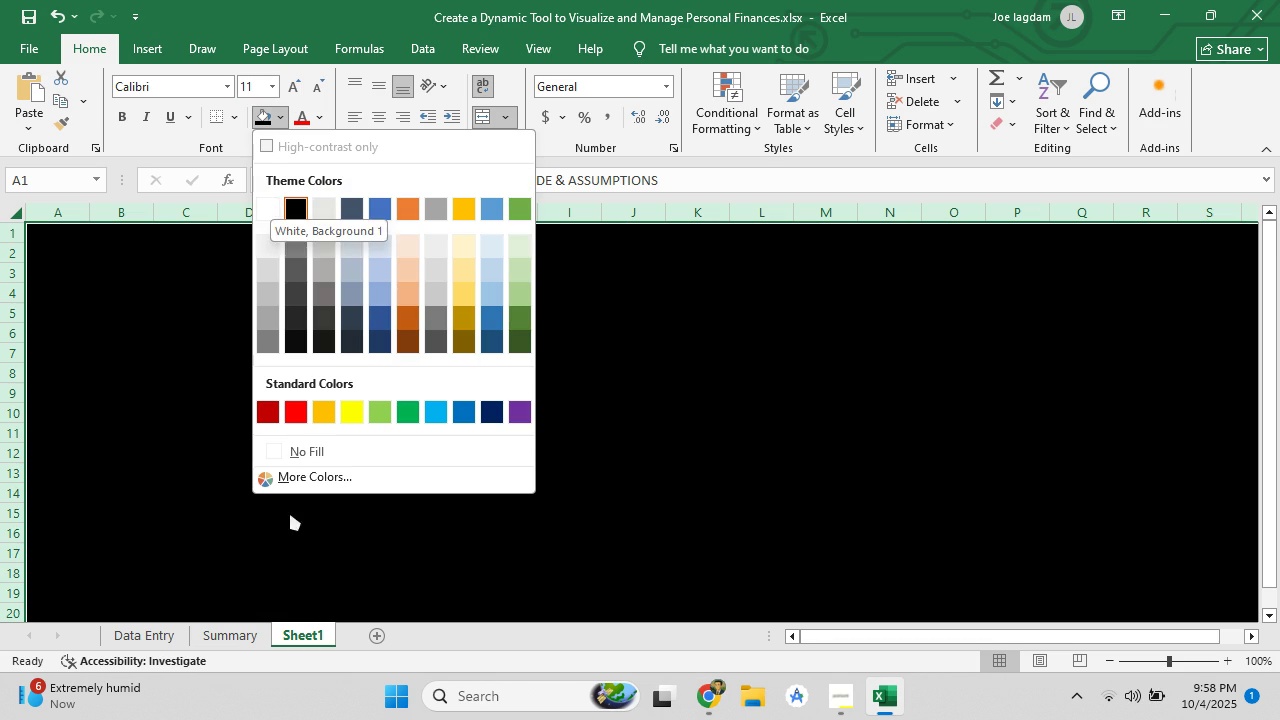 
left_click([276, 456])
 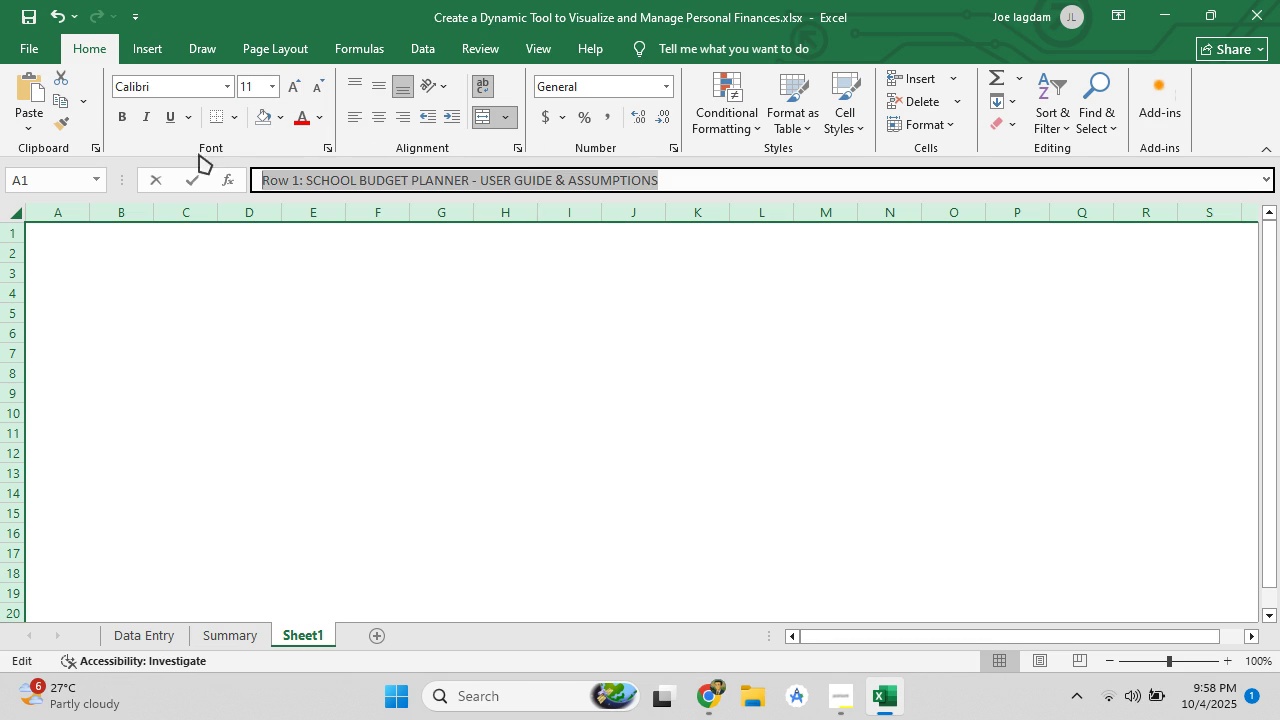 
left_click([226, 83])
 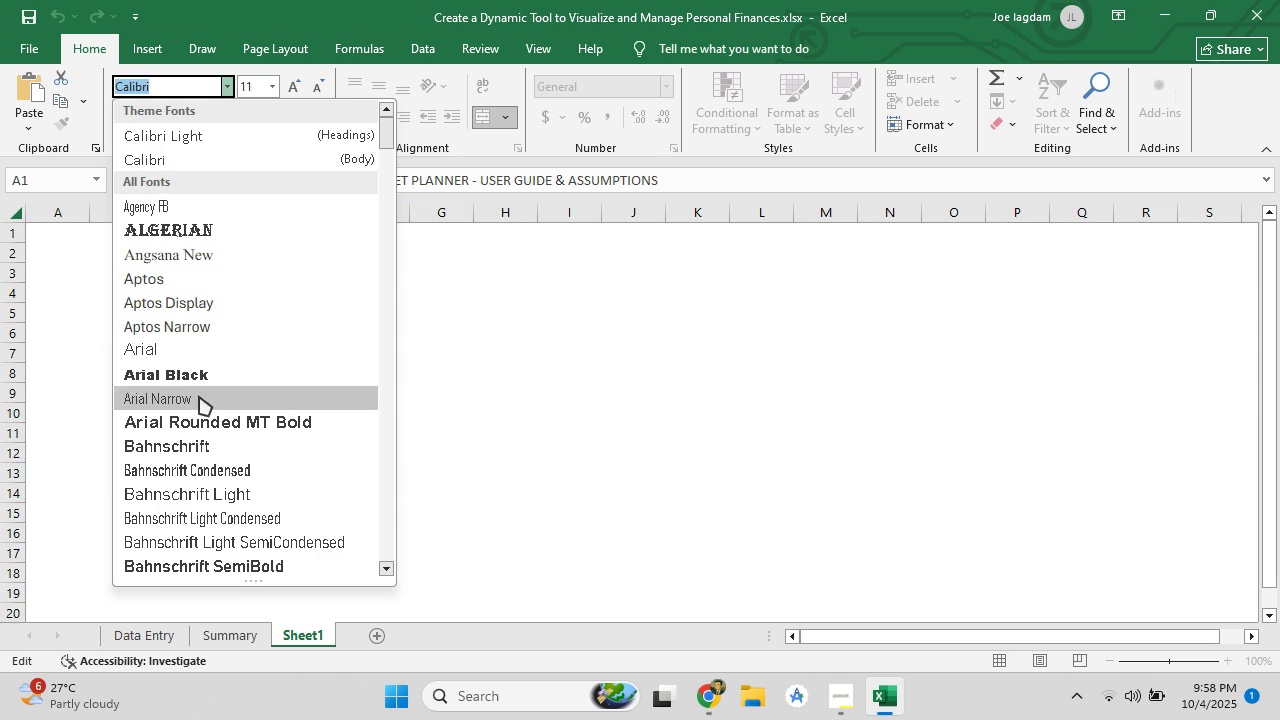 
left_click([199, 396])
 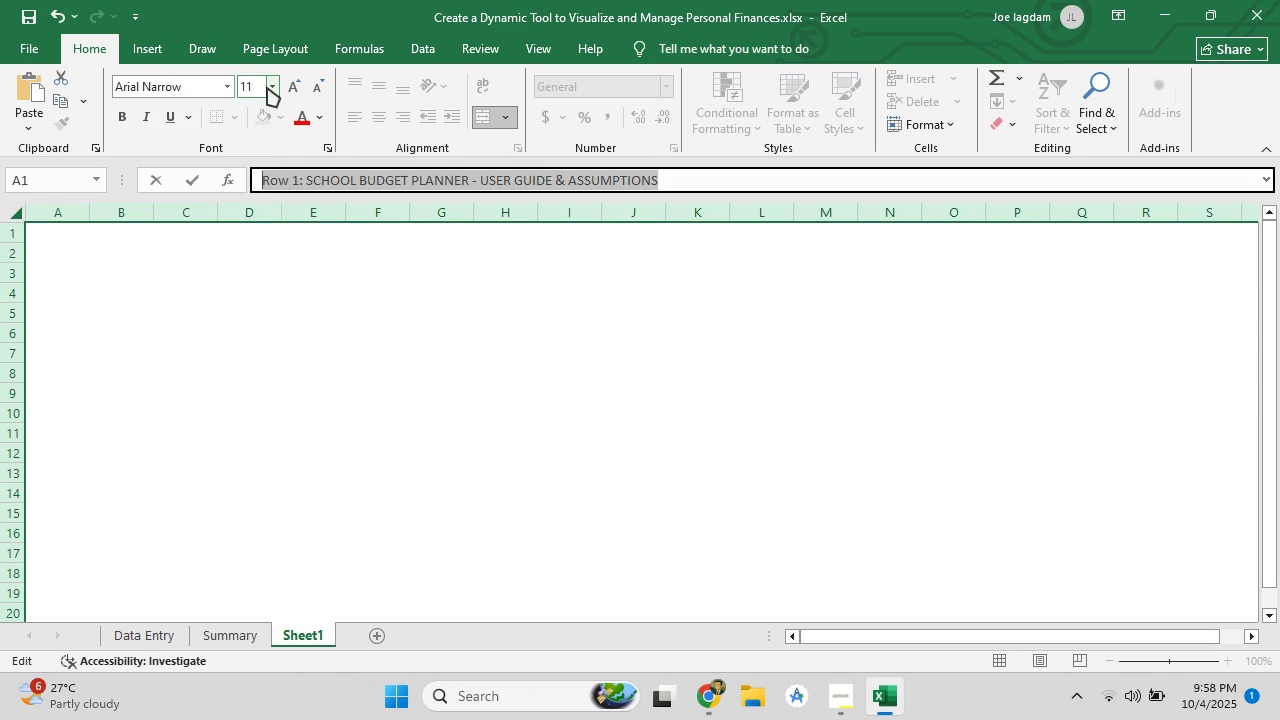 
left_click([267, 87])
 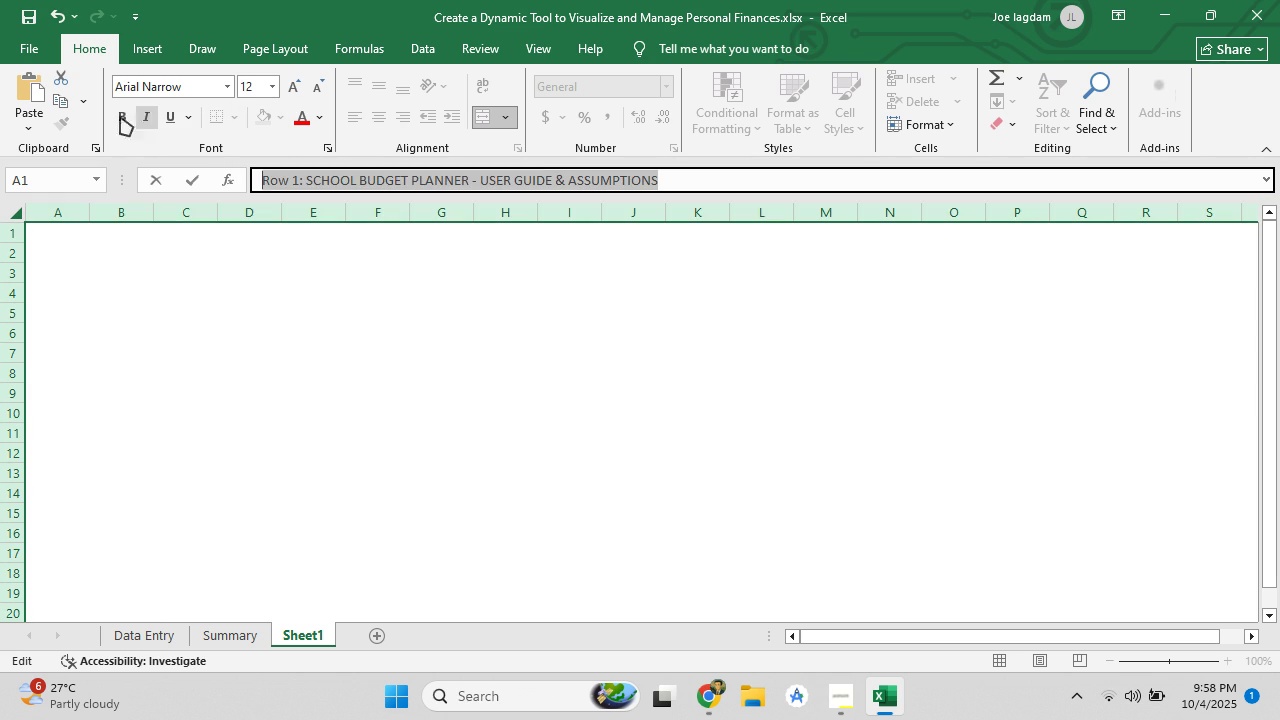 
left_click([114, 117])
 